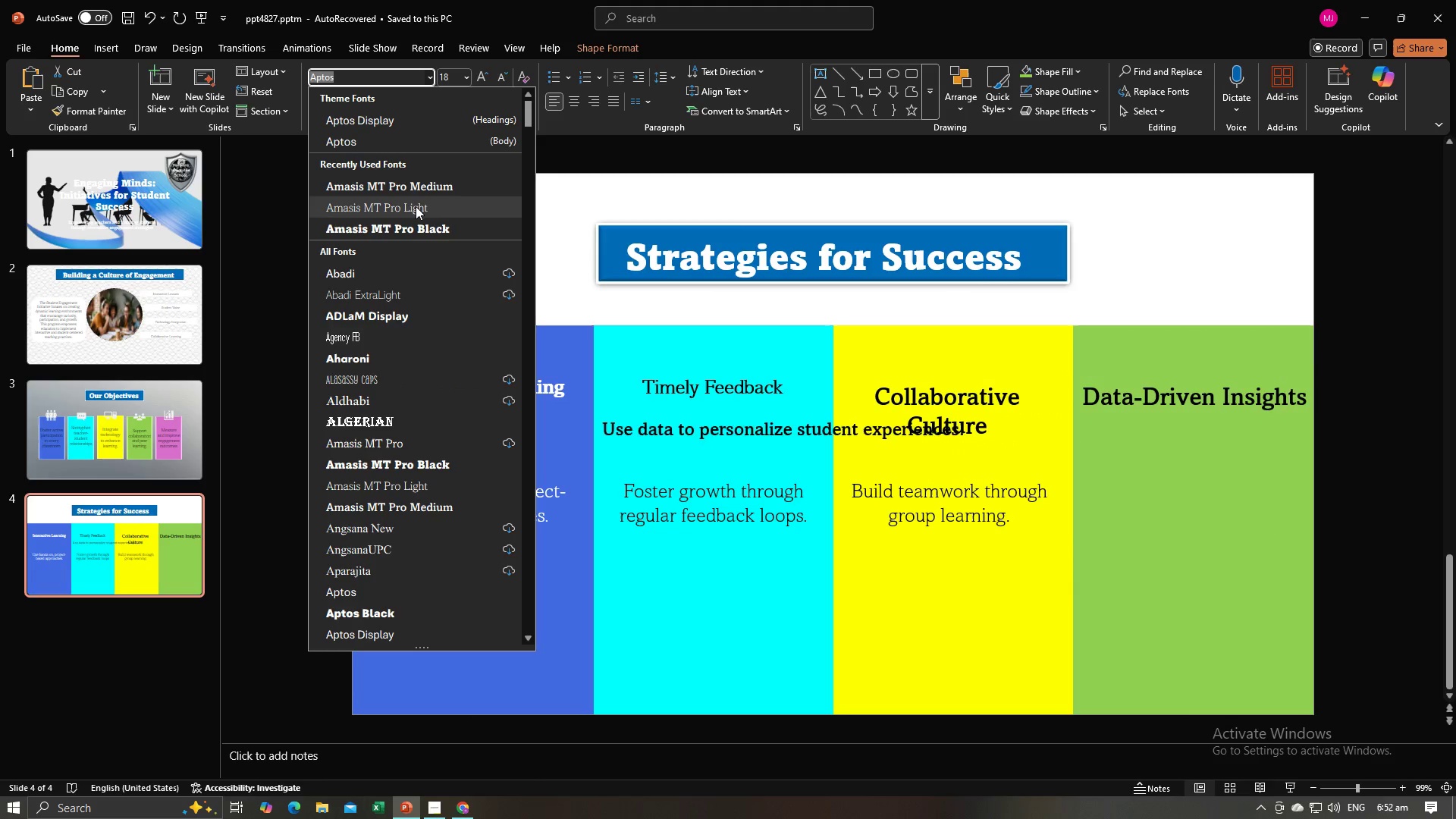 
left_click([416, 211])
 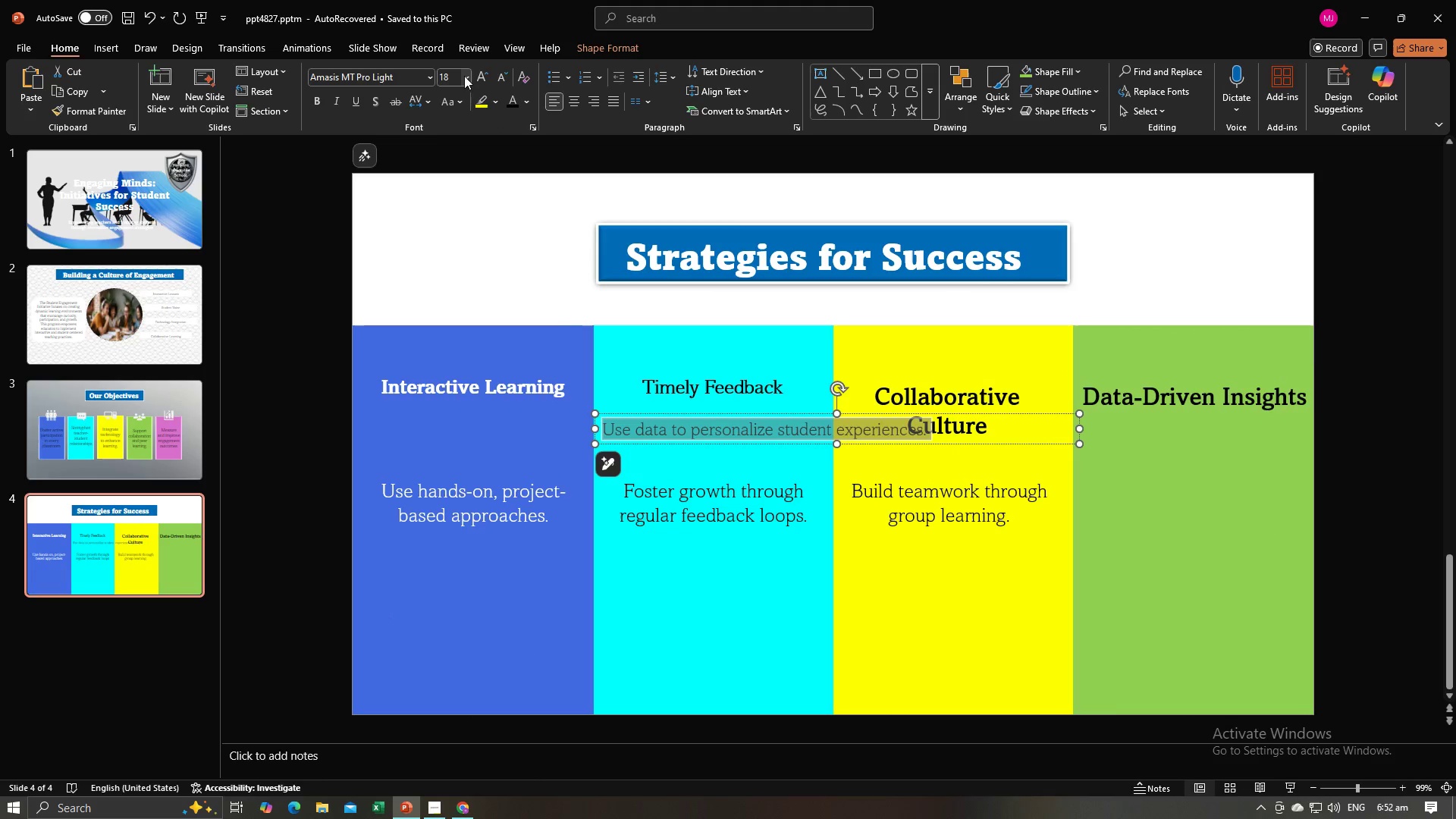 
left_click([466, 76])
 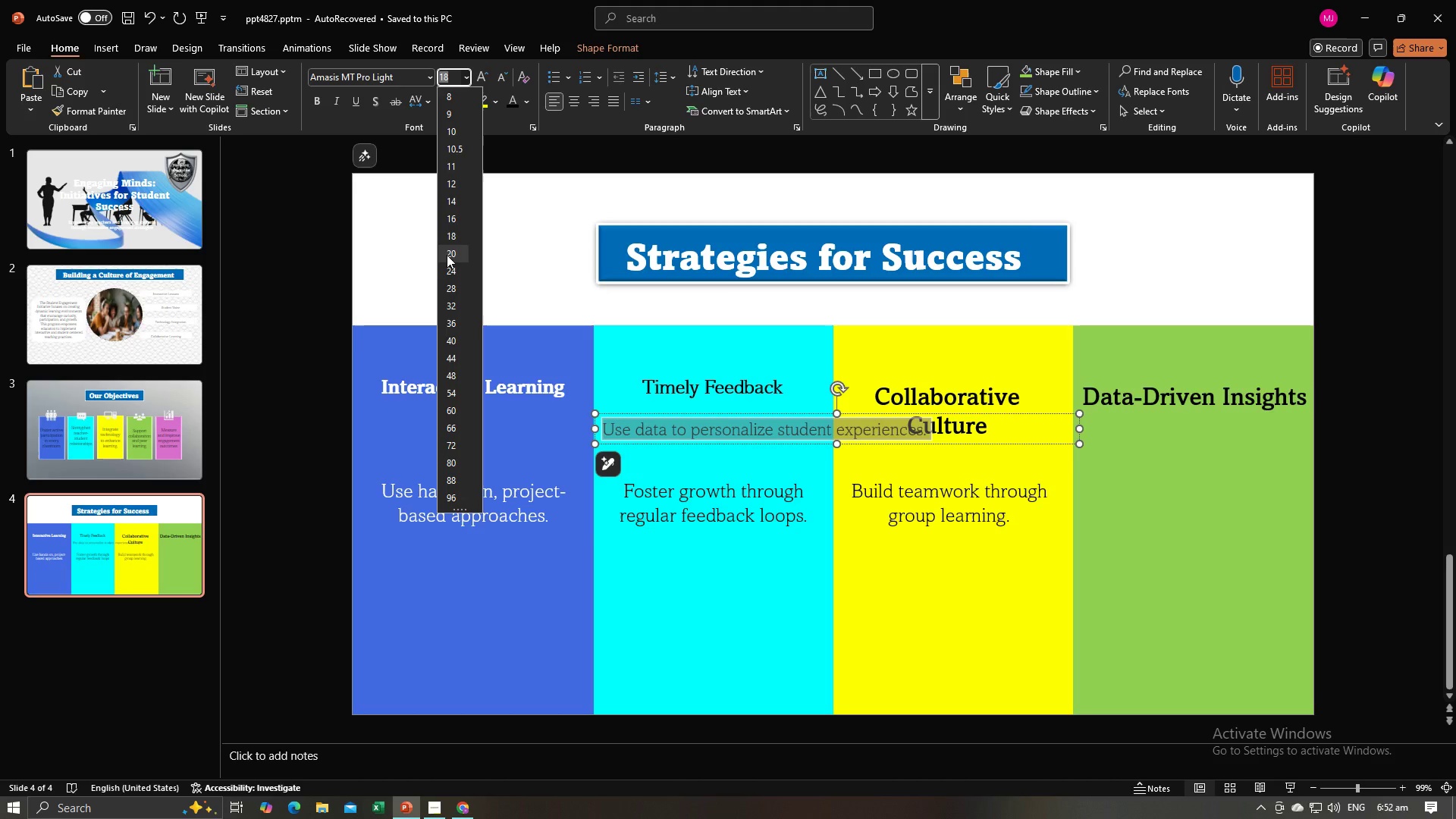 
left_click([447, 255])
 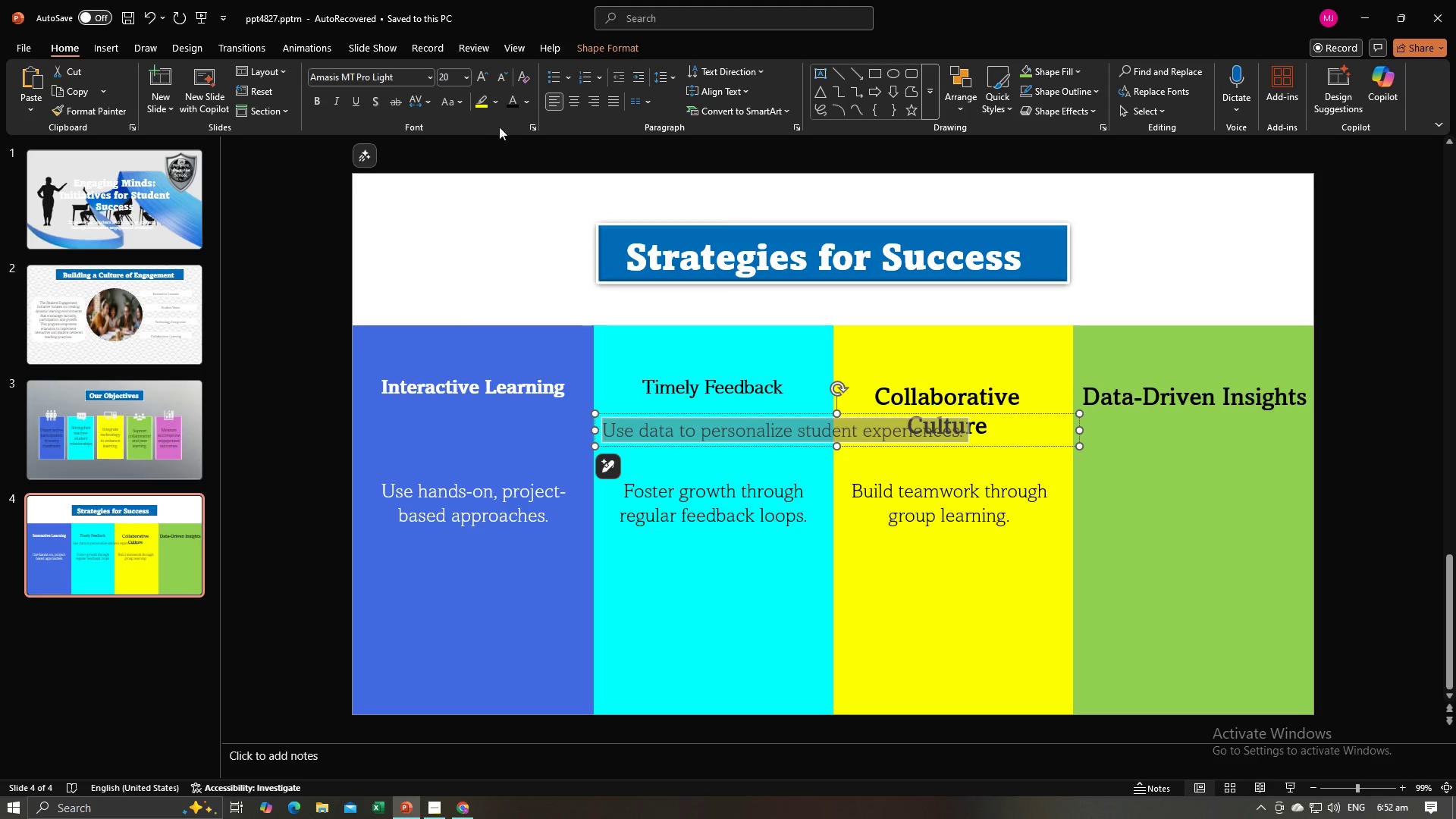 
mouse_move([532, 107])
 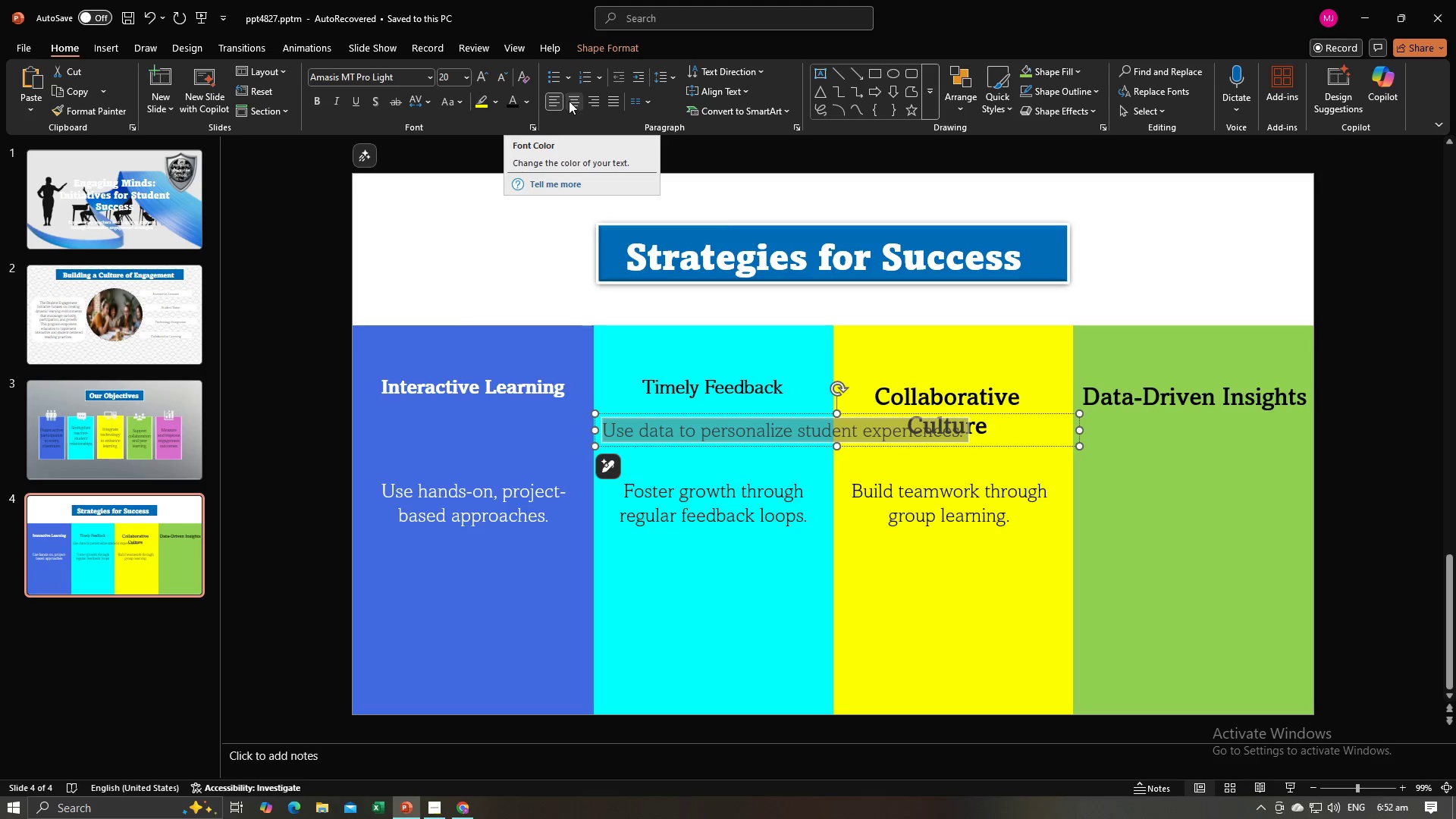 
left_click([569, 101])
 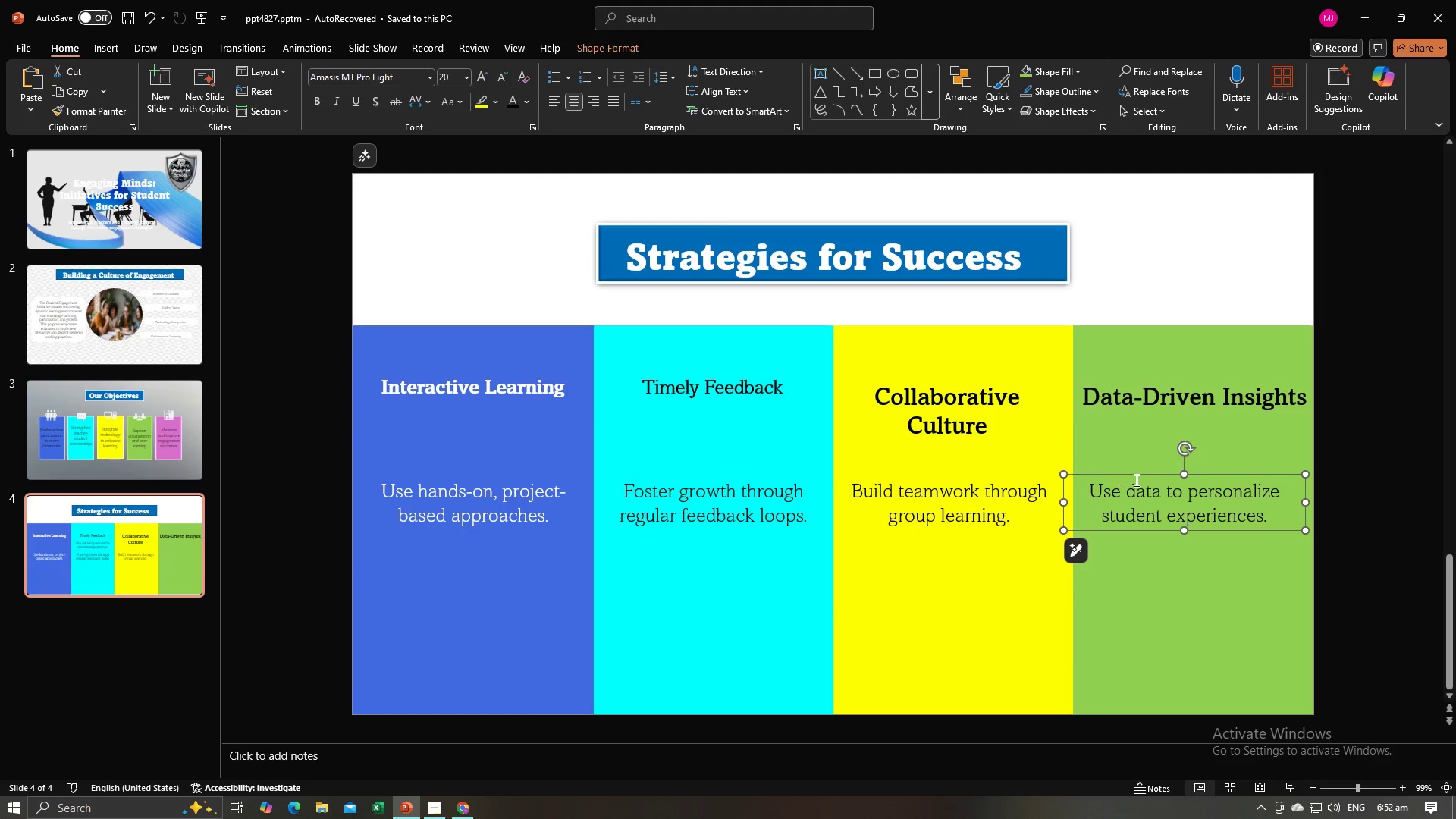 
wait(17.54)
 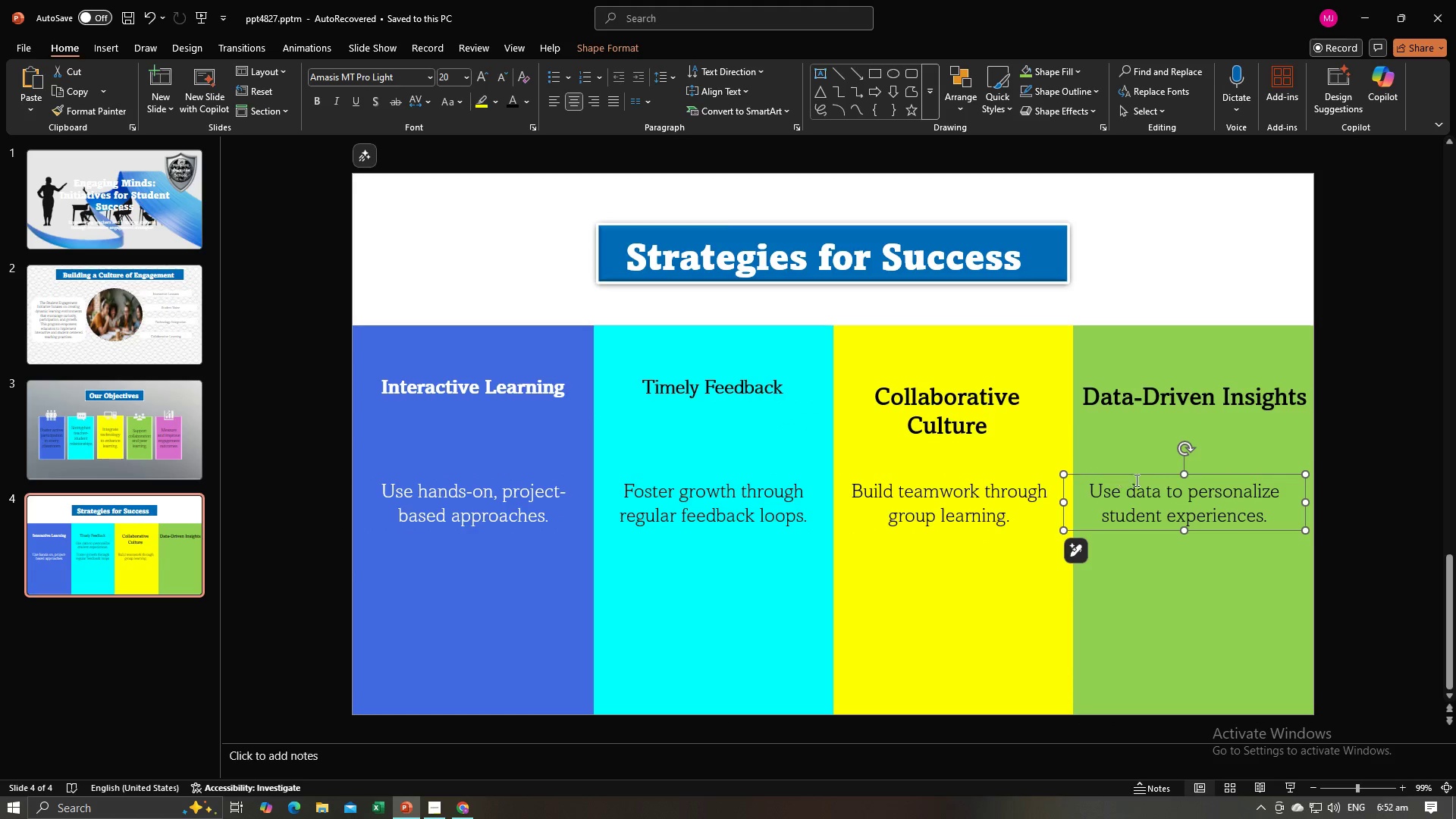 
left_click([1185, 571])
 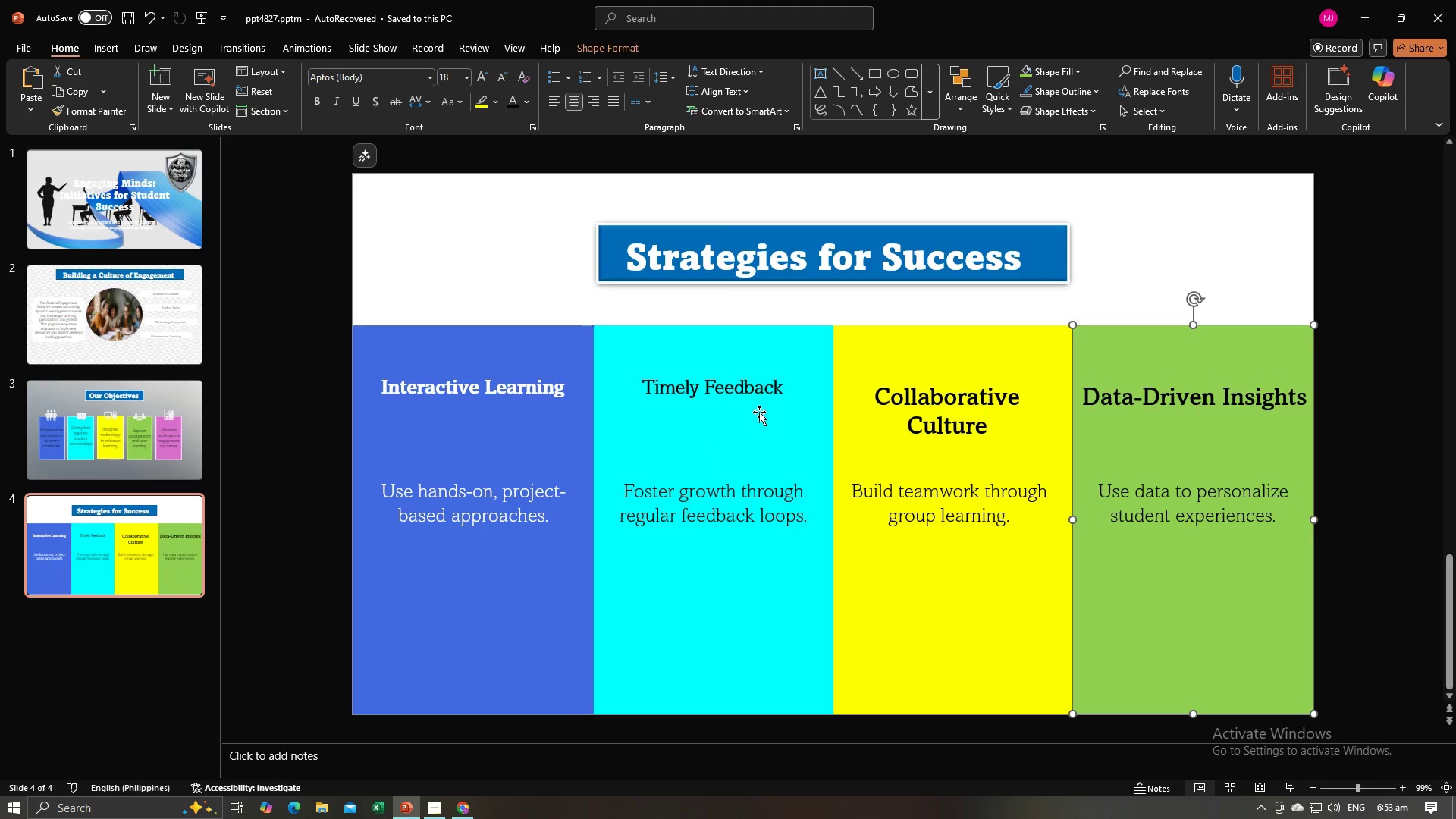 
left_click([748, 387])
 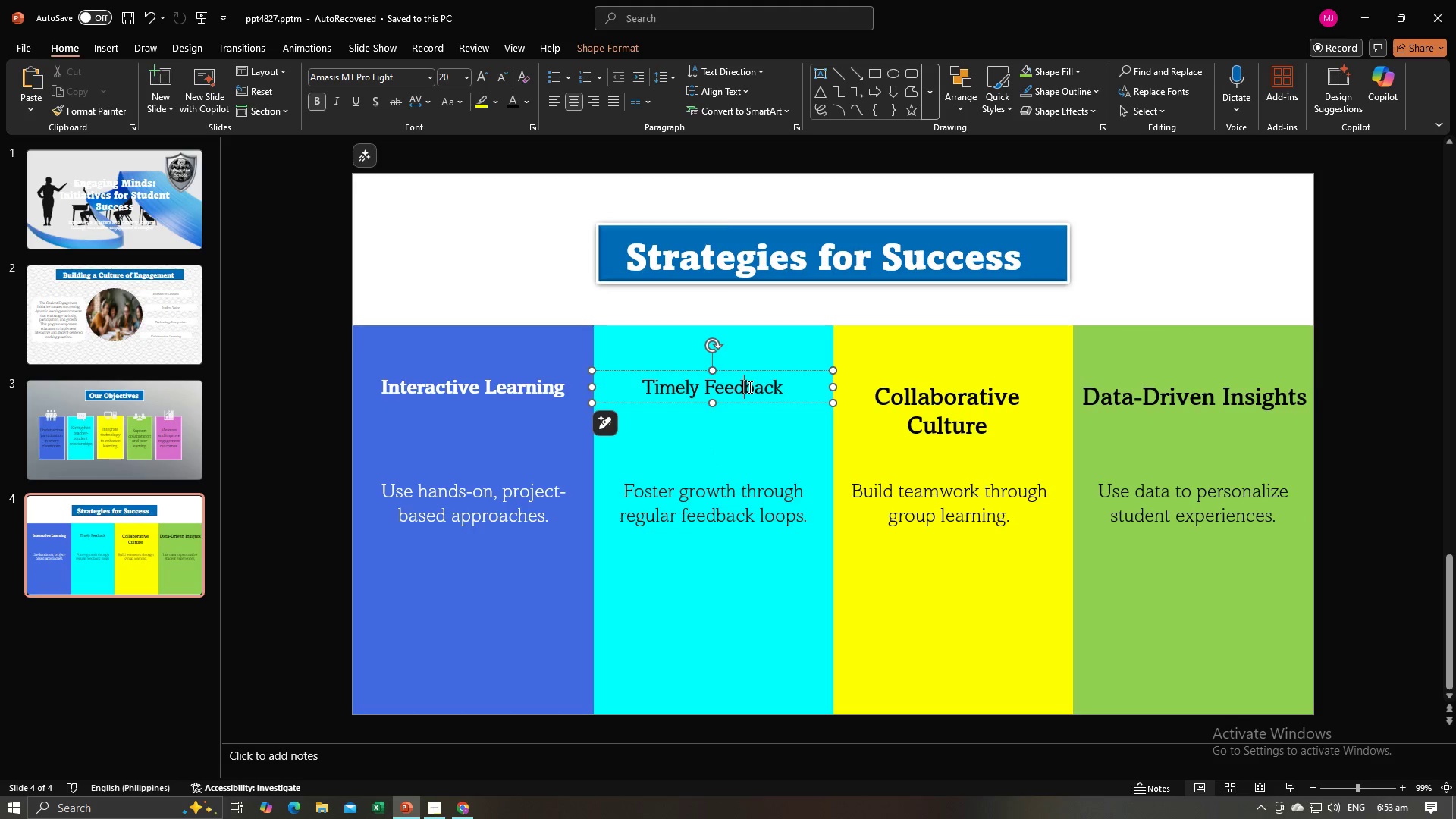 
key(Control+A)
 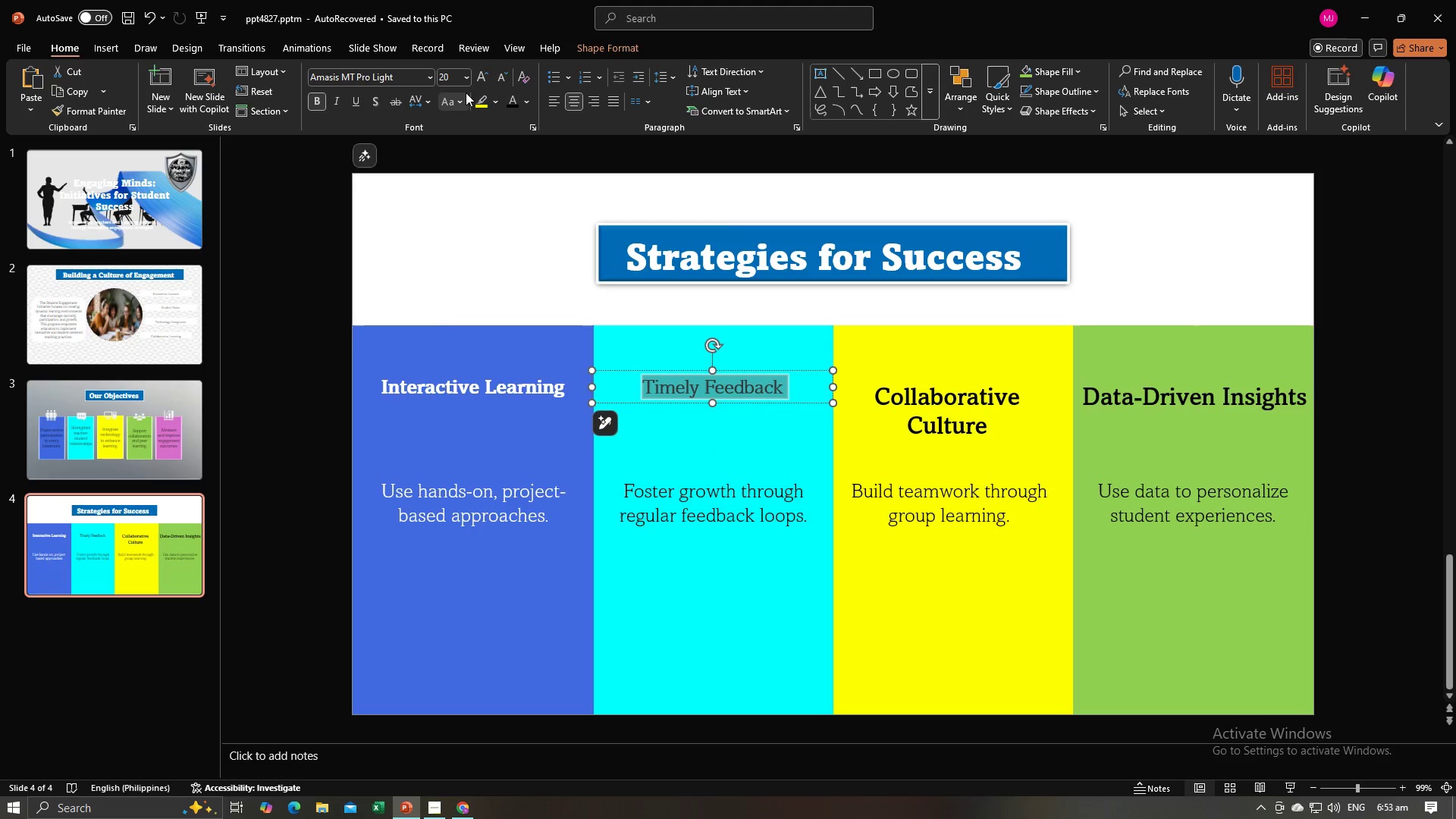 
left_click([465, 75])
 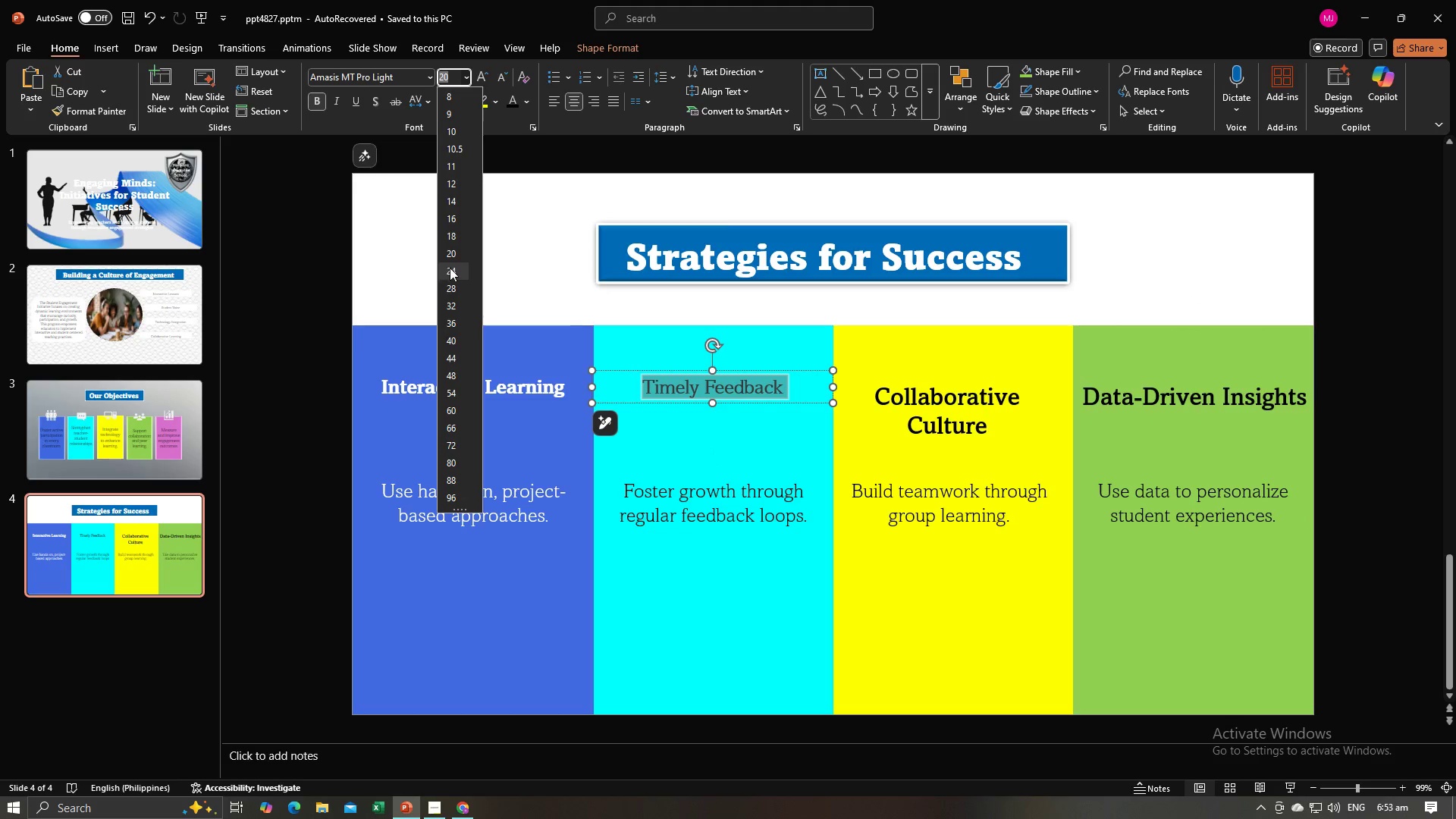 
left_click([450, 268])
 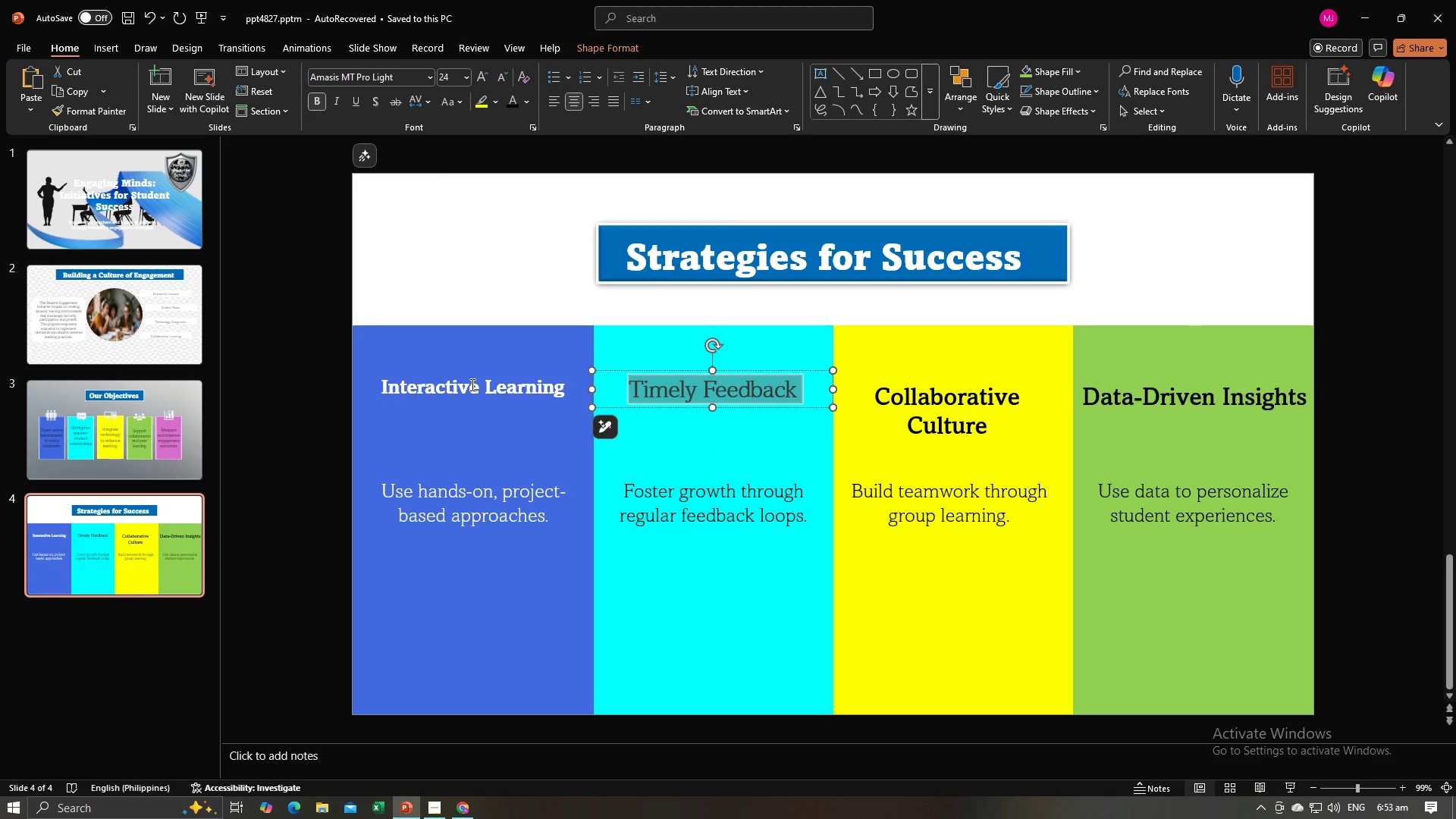 
left_click([471, 384])
 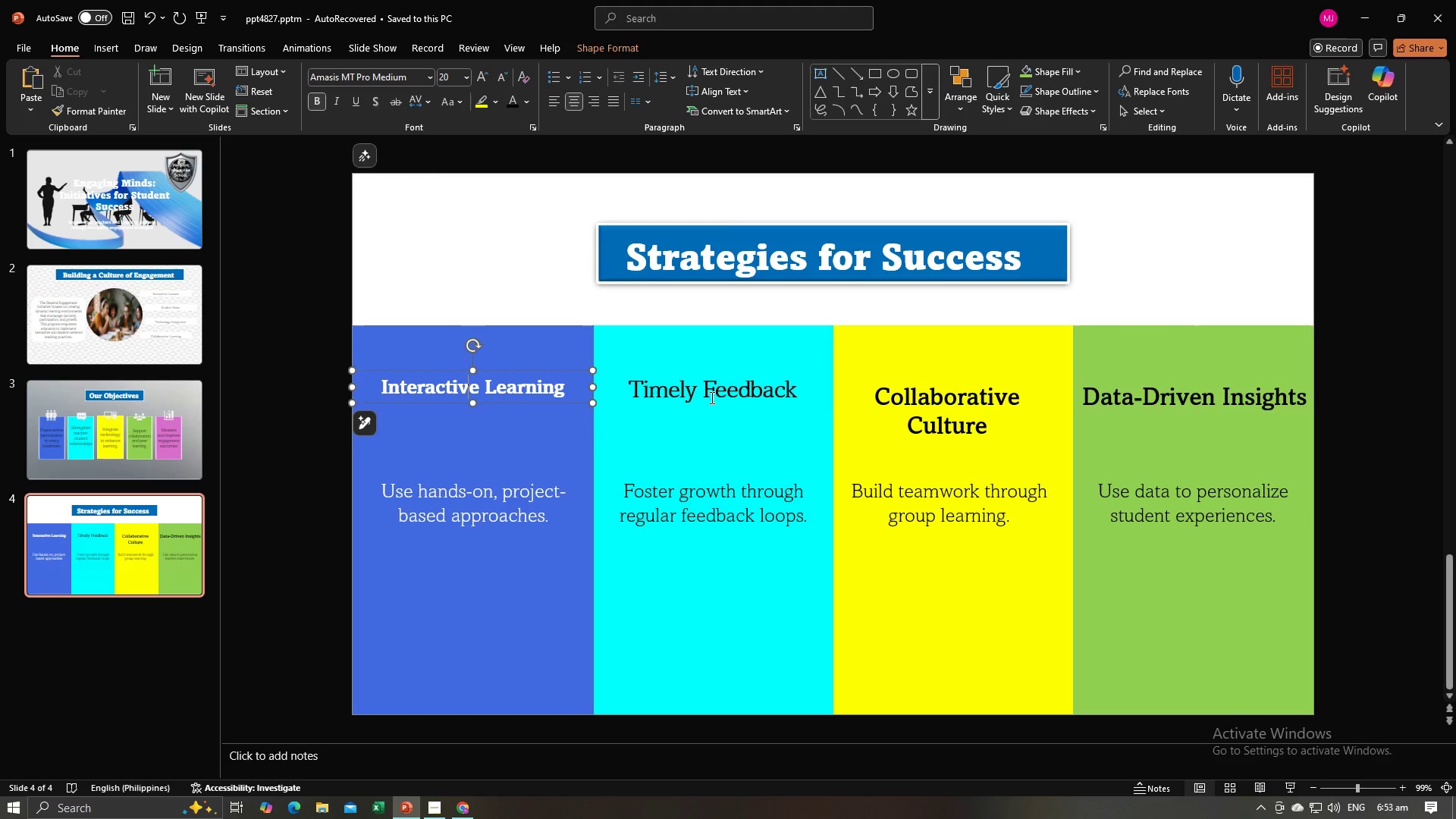 
left_click([713, 397])
 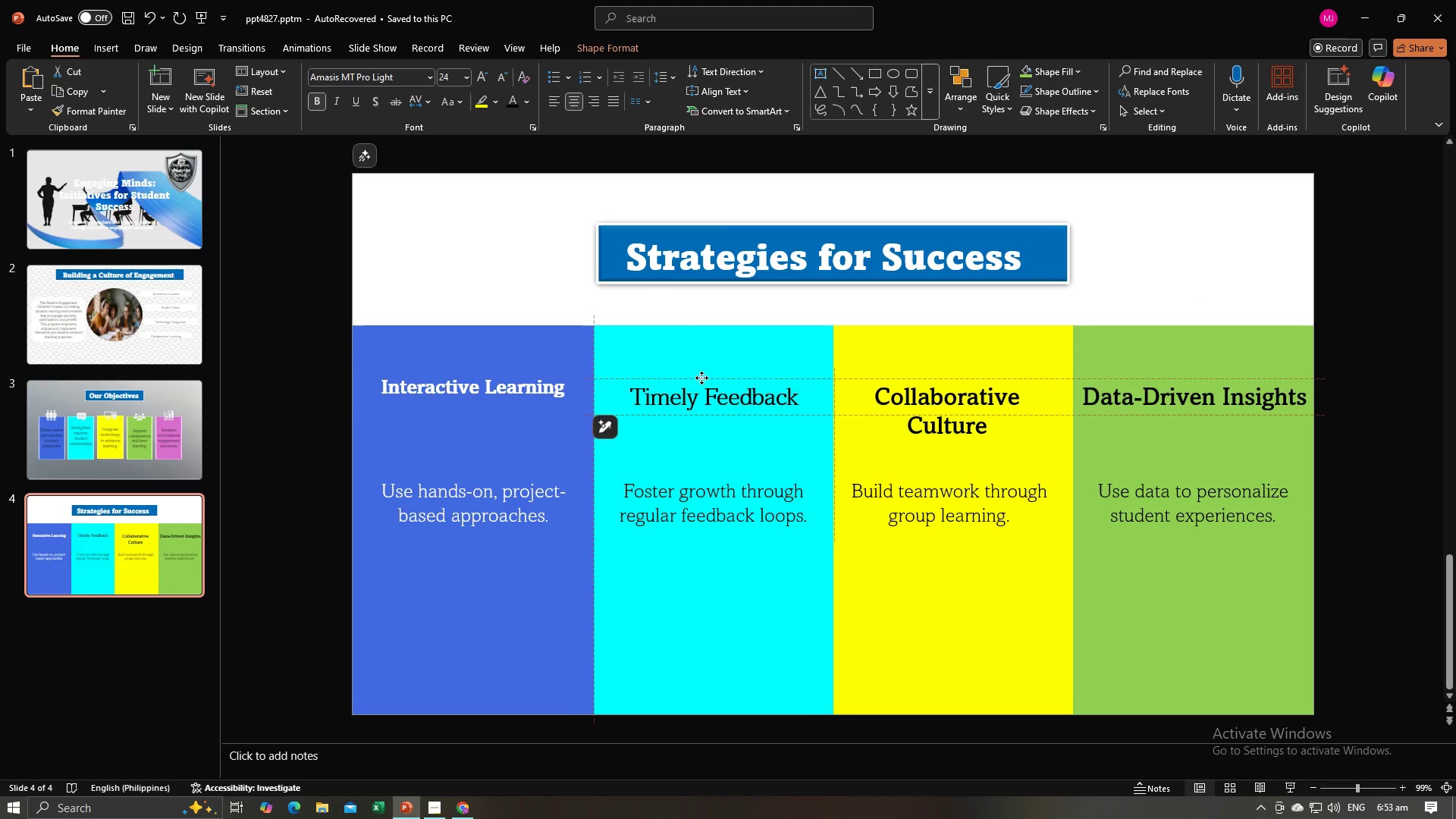 
left_click([522, 393])
 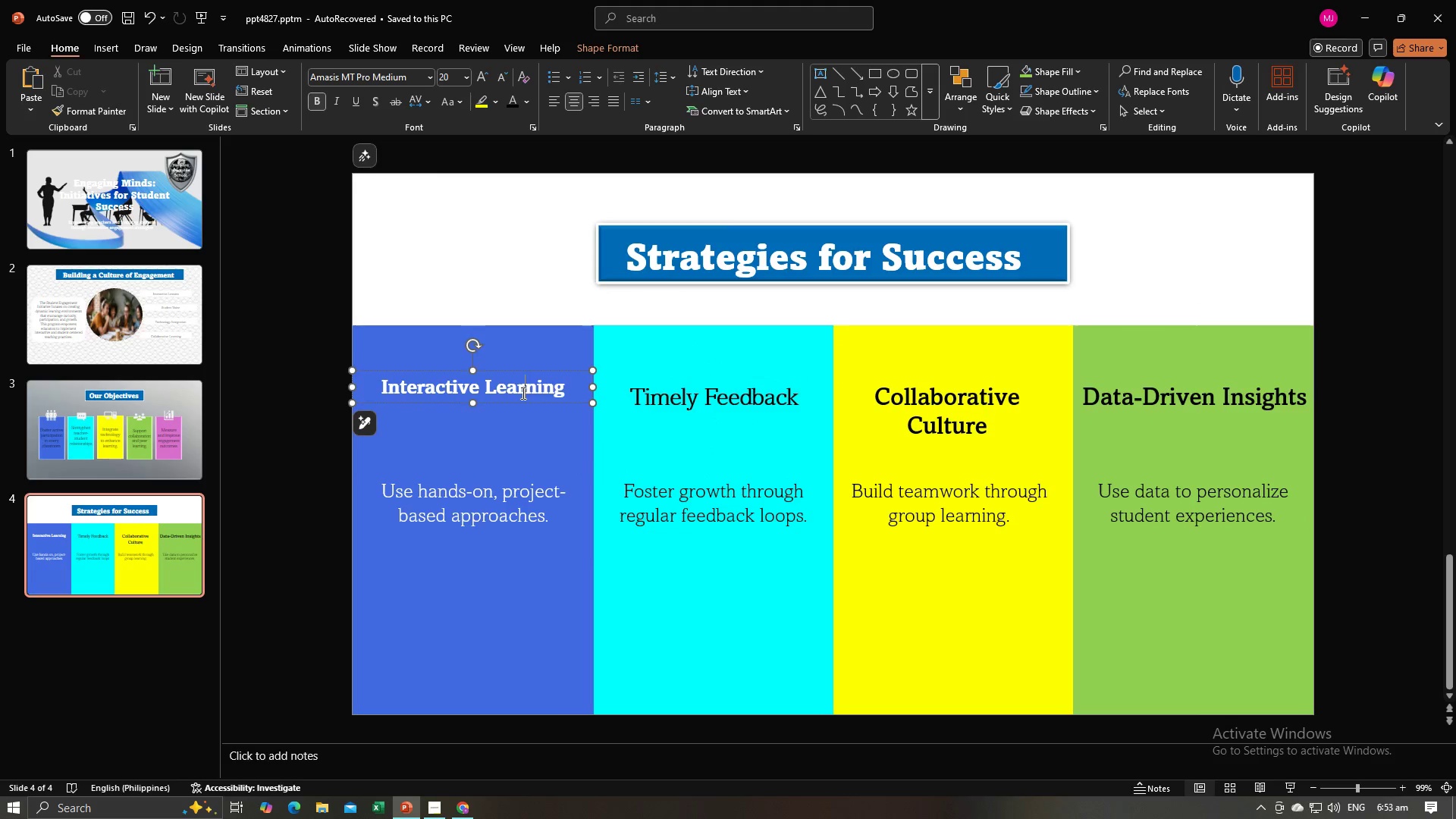 
key(Control+A)
 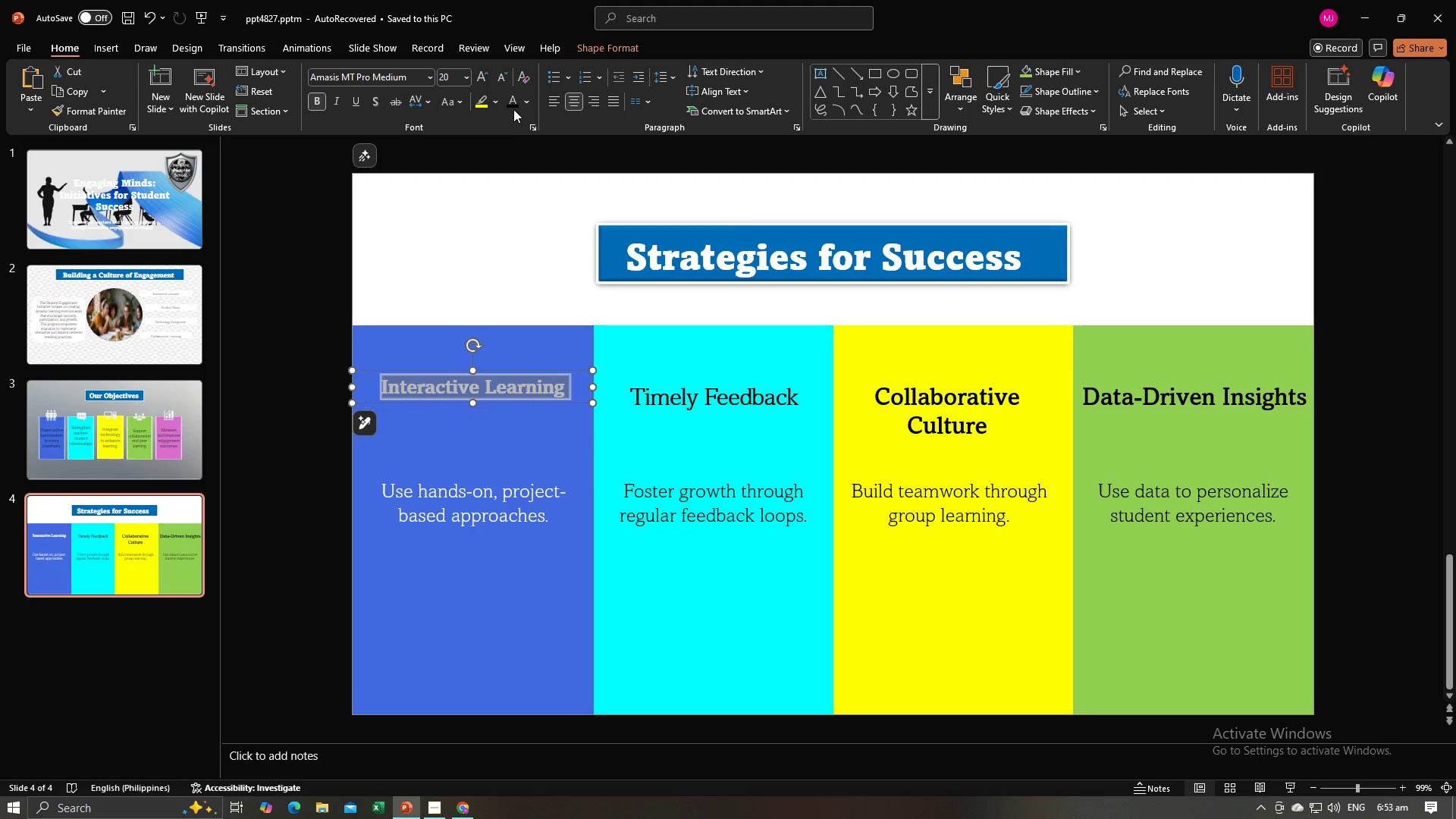 
left_click([513, 106])
 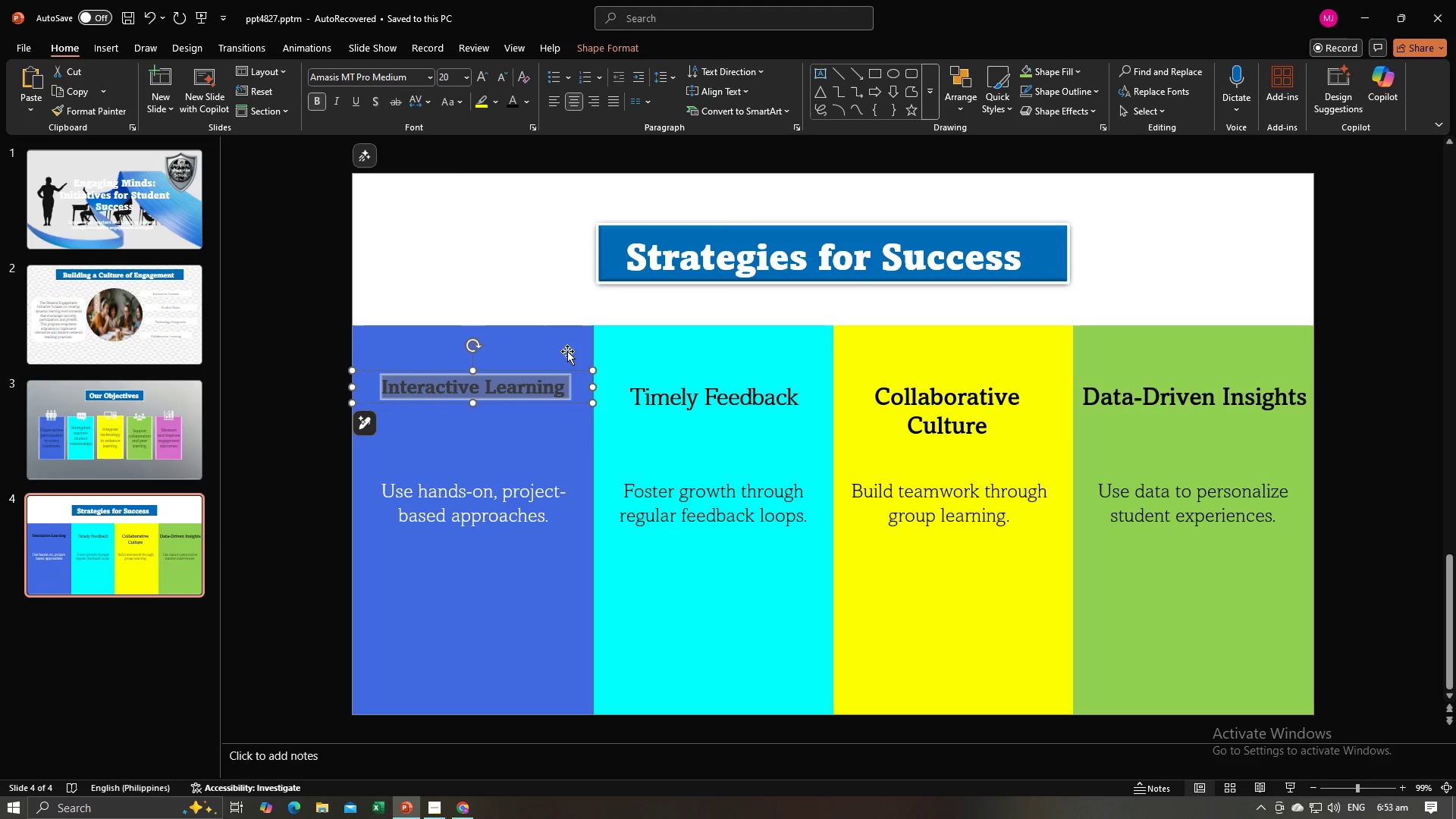 
left_click([465, 74])
 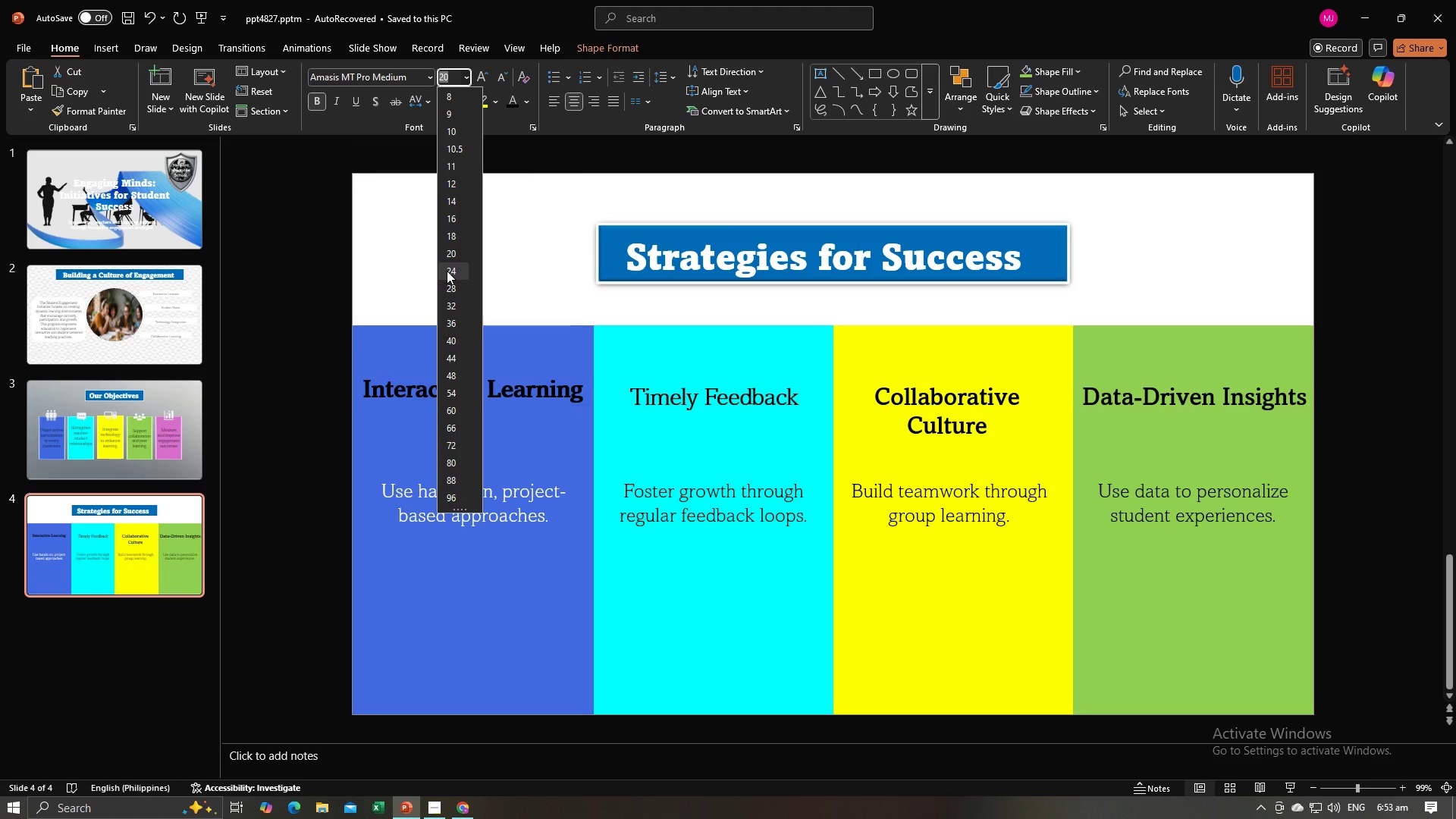 
left_click([447, 271])
 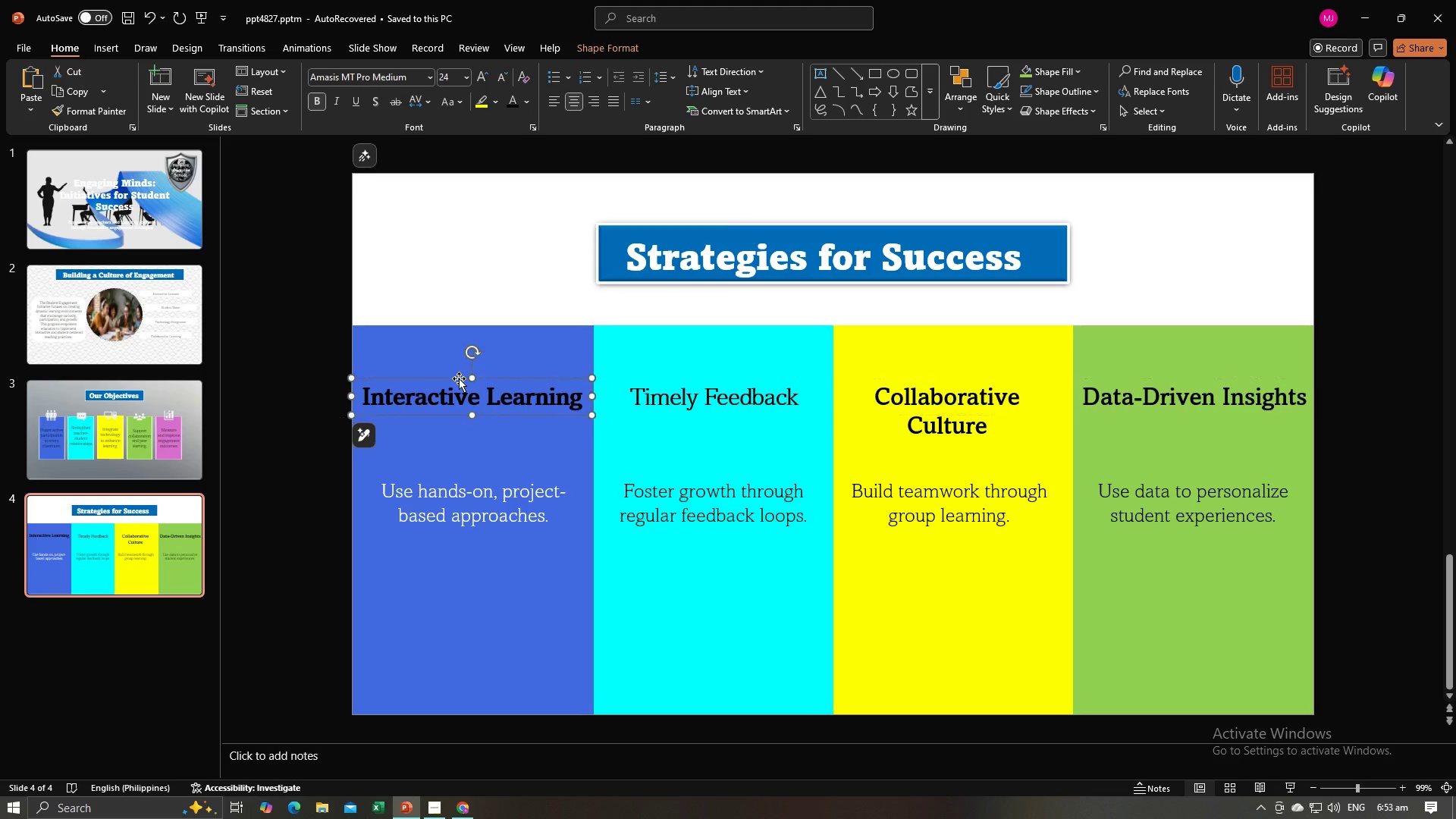 
left_click([639, 398])
 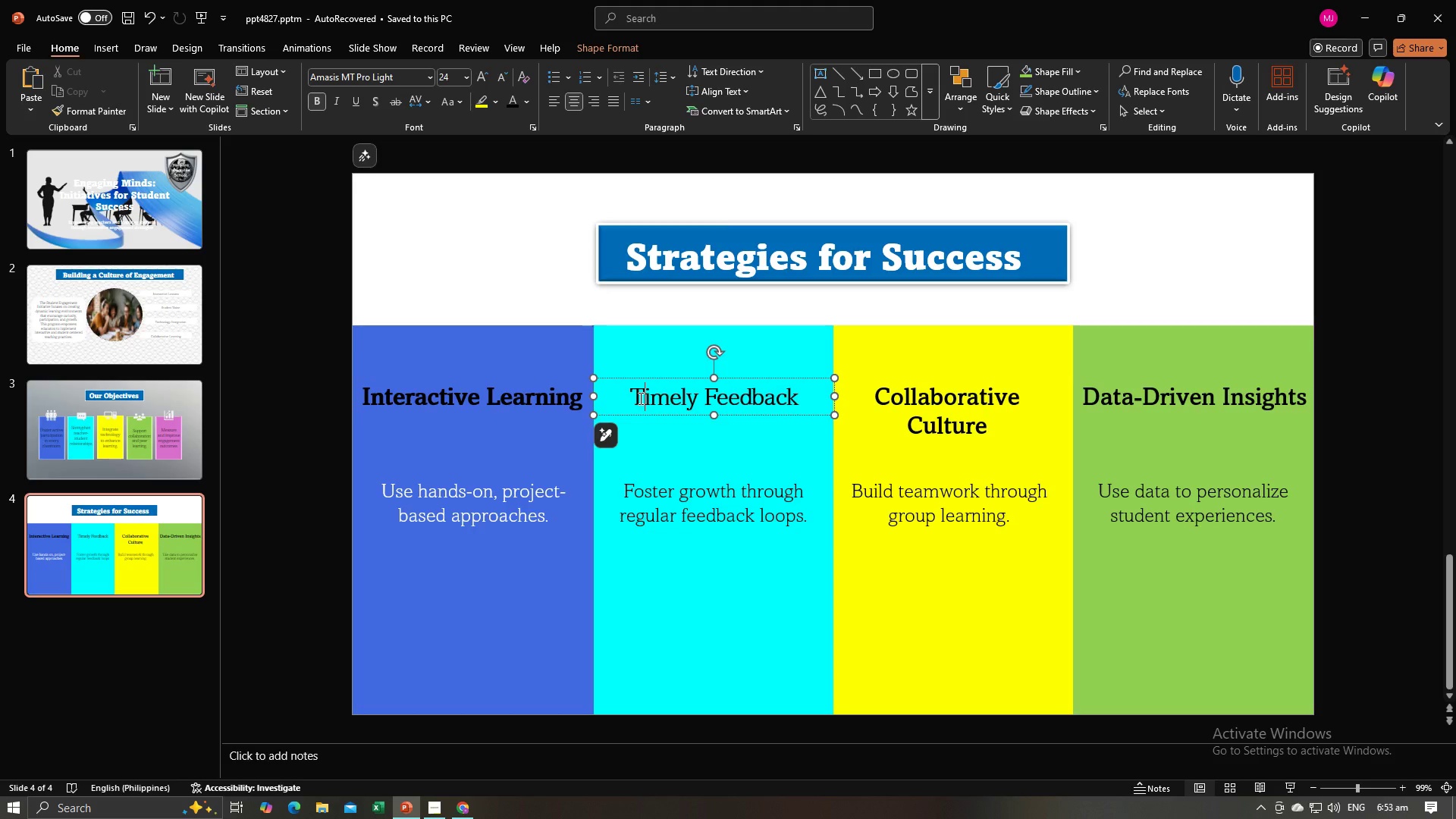 
key(Control+A)
 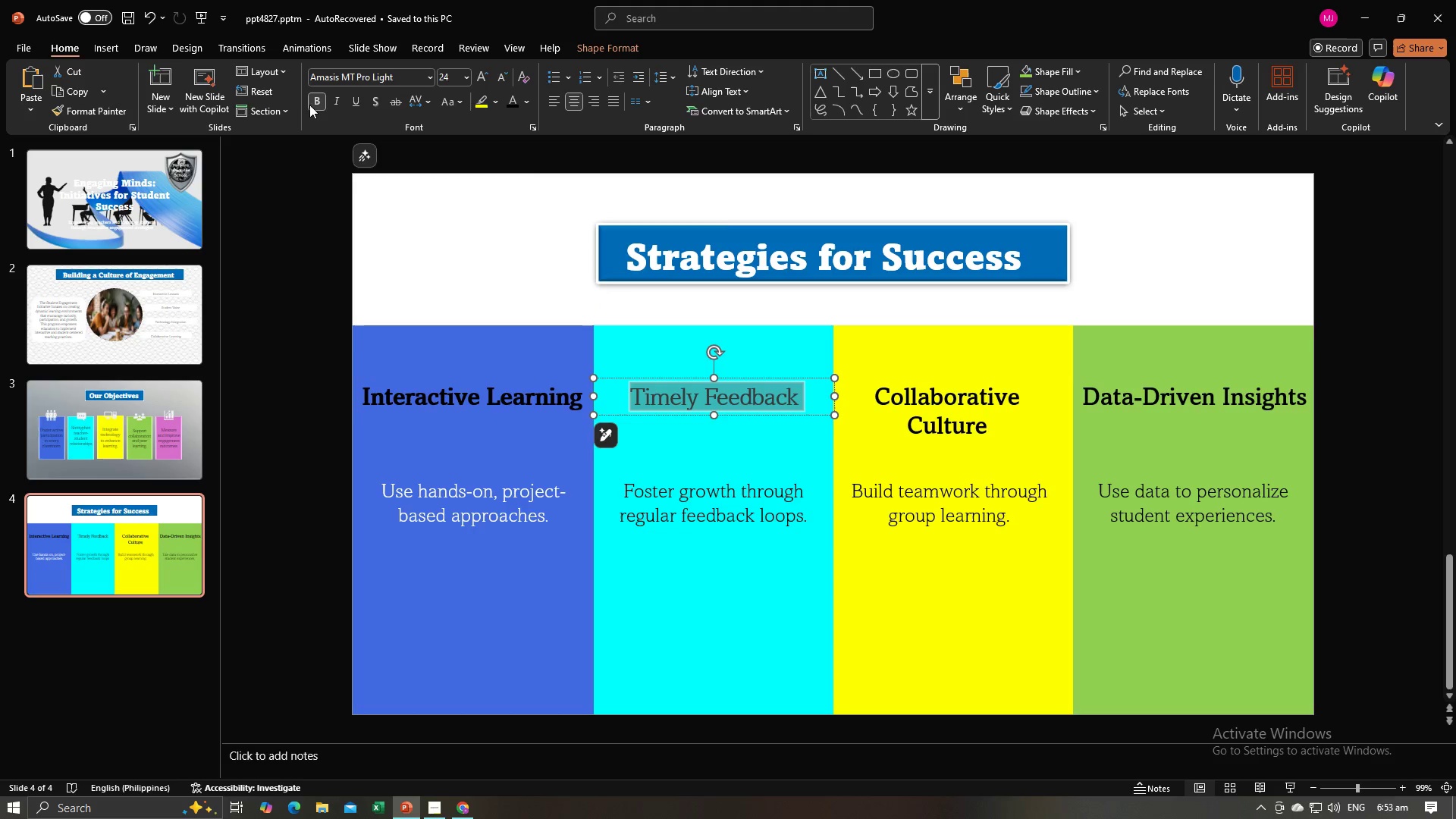 
left_click([311, 105])
 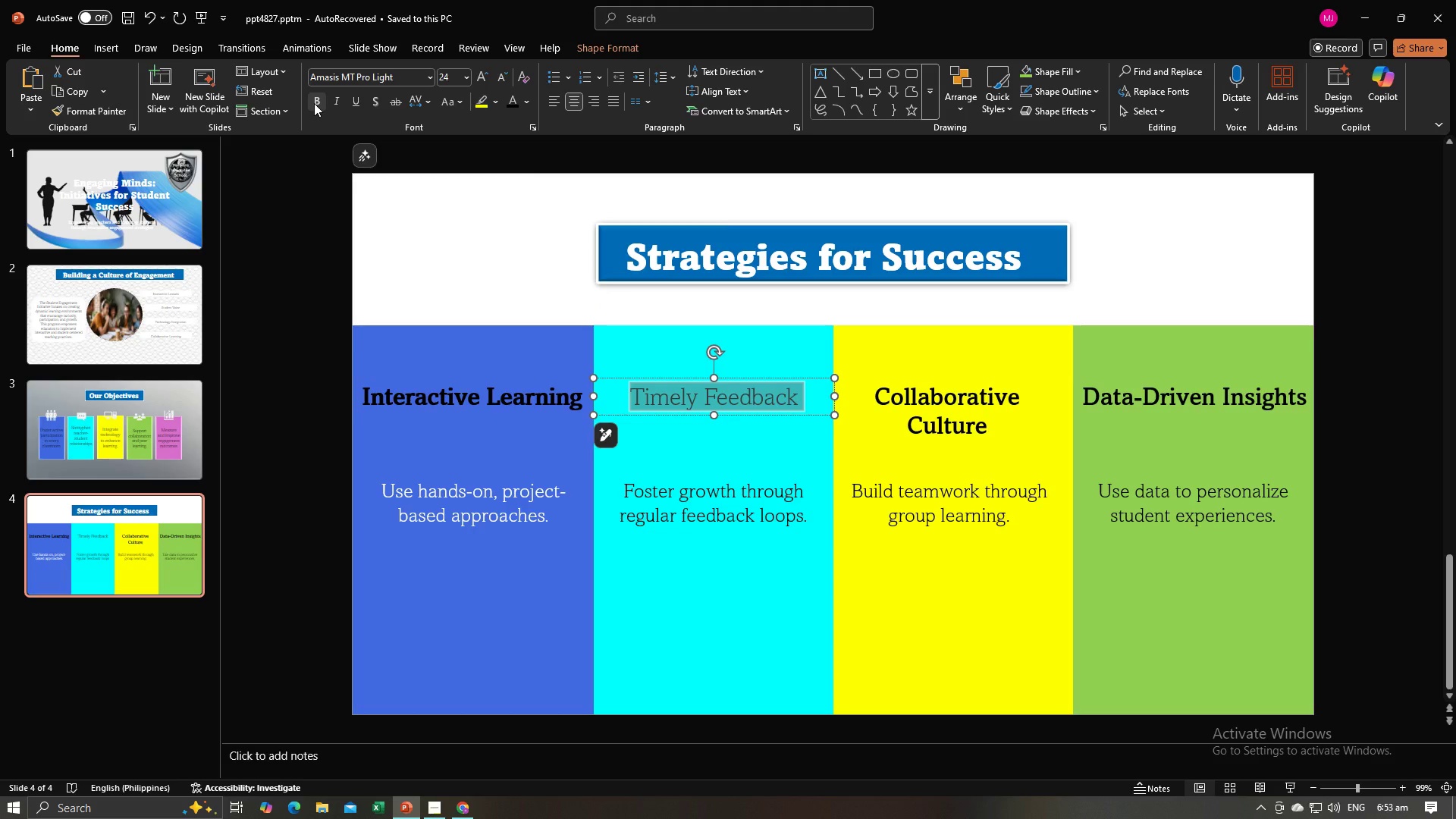 
left_click([314, 103])
 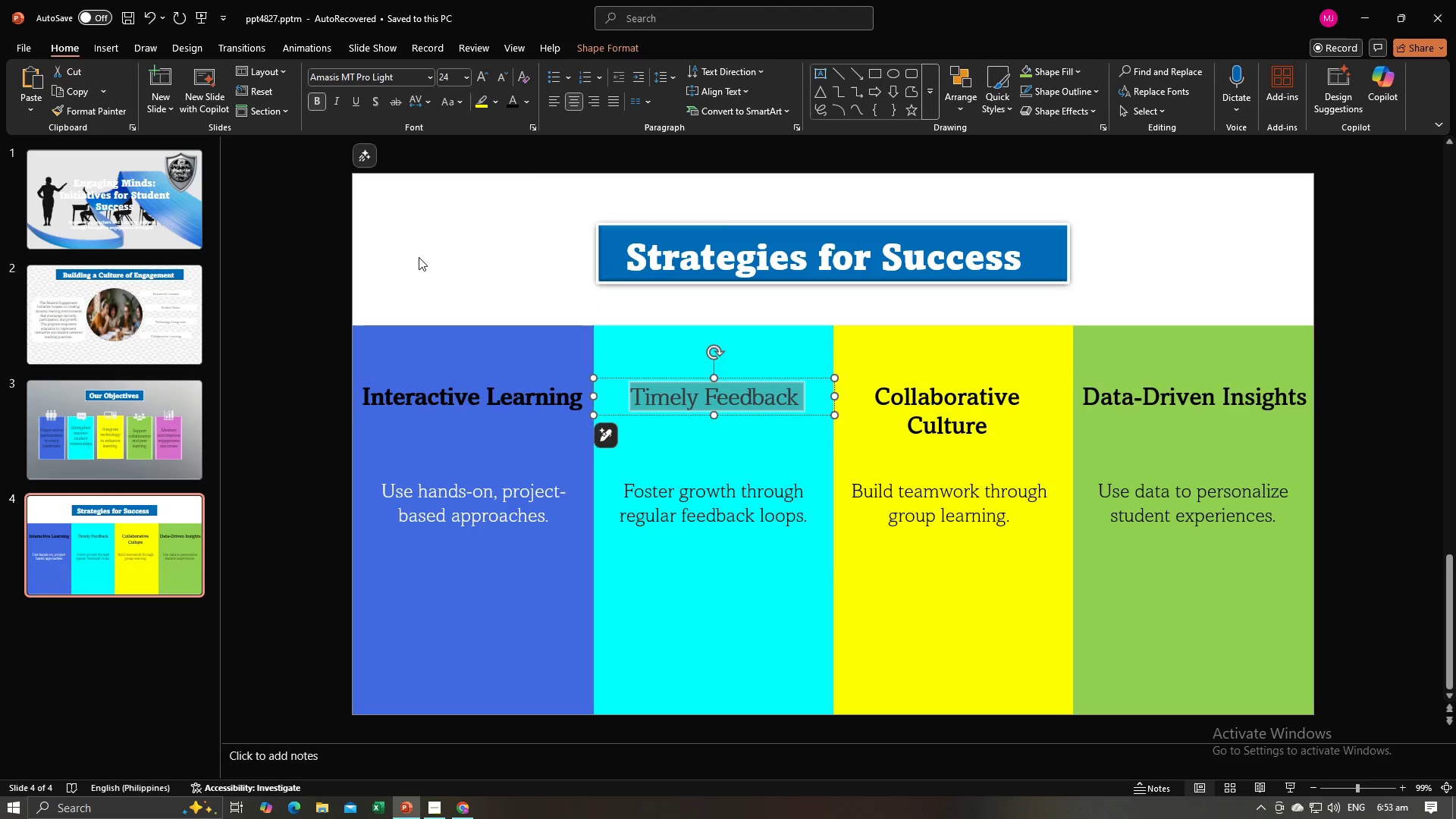 
left_click([421, 257])
 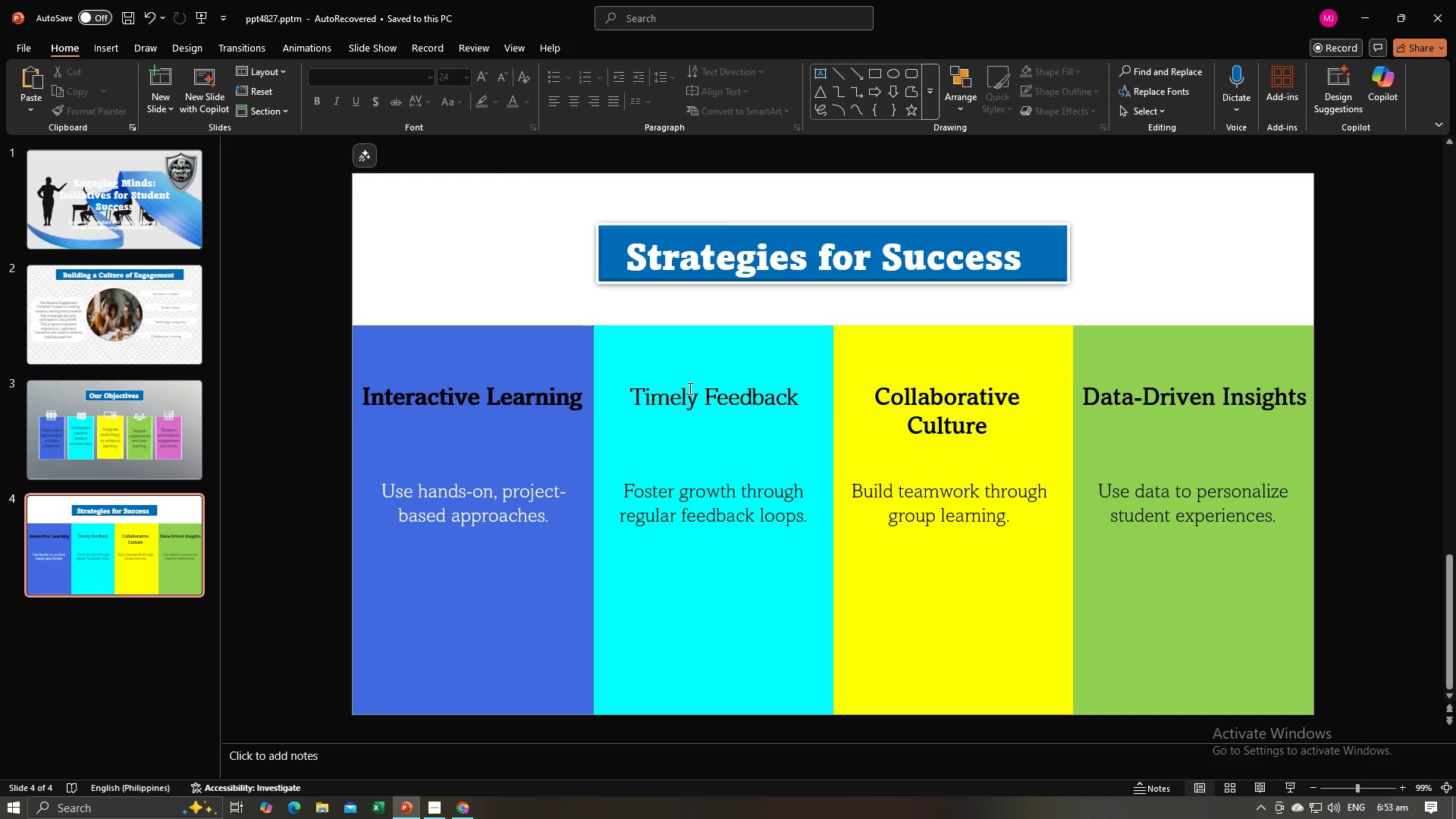 
left_click([689, 388])
 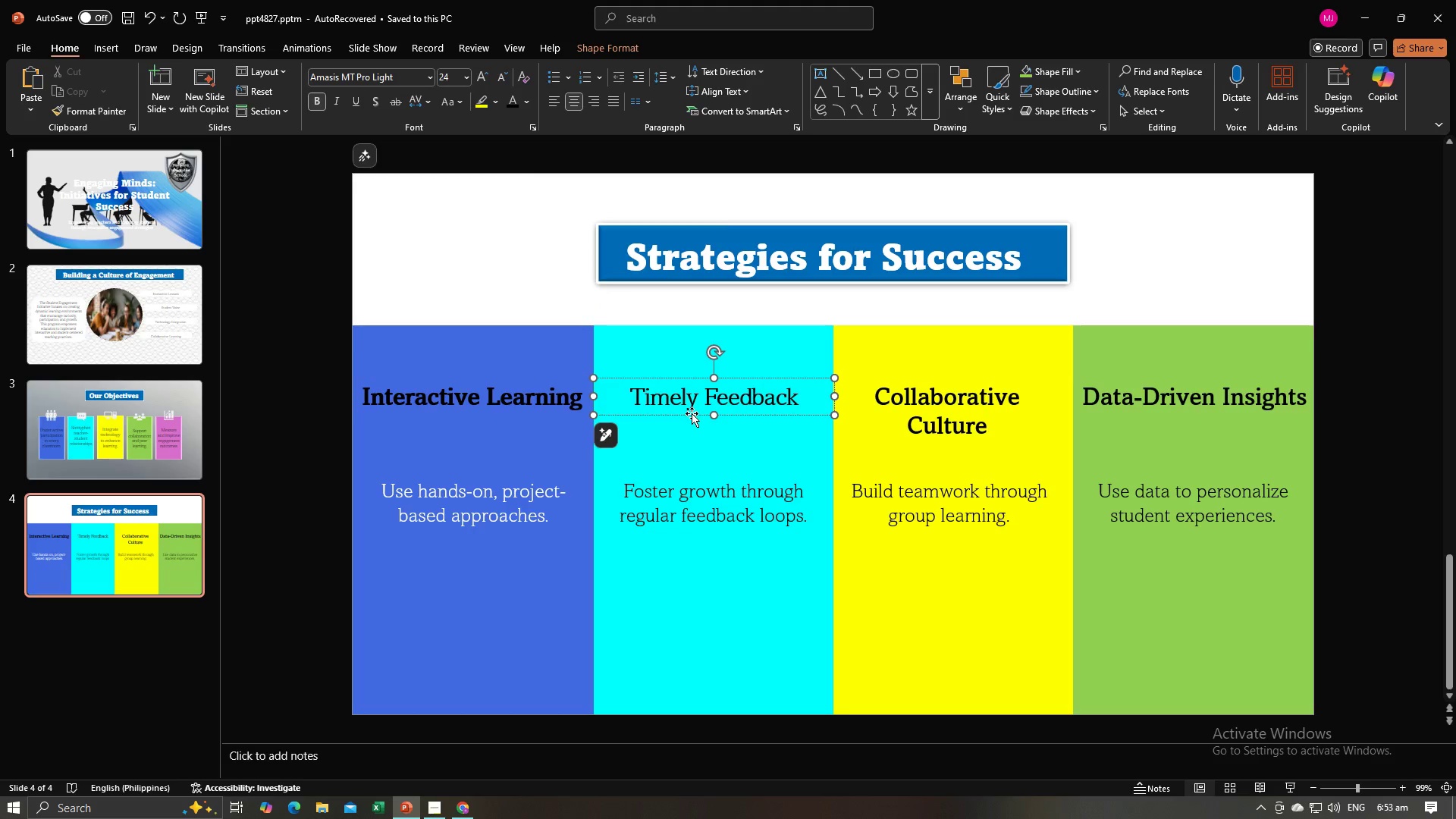 
key(Control+A)
 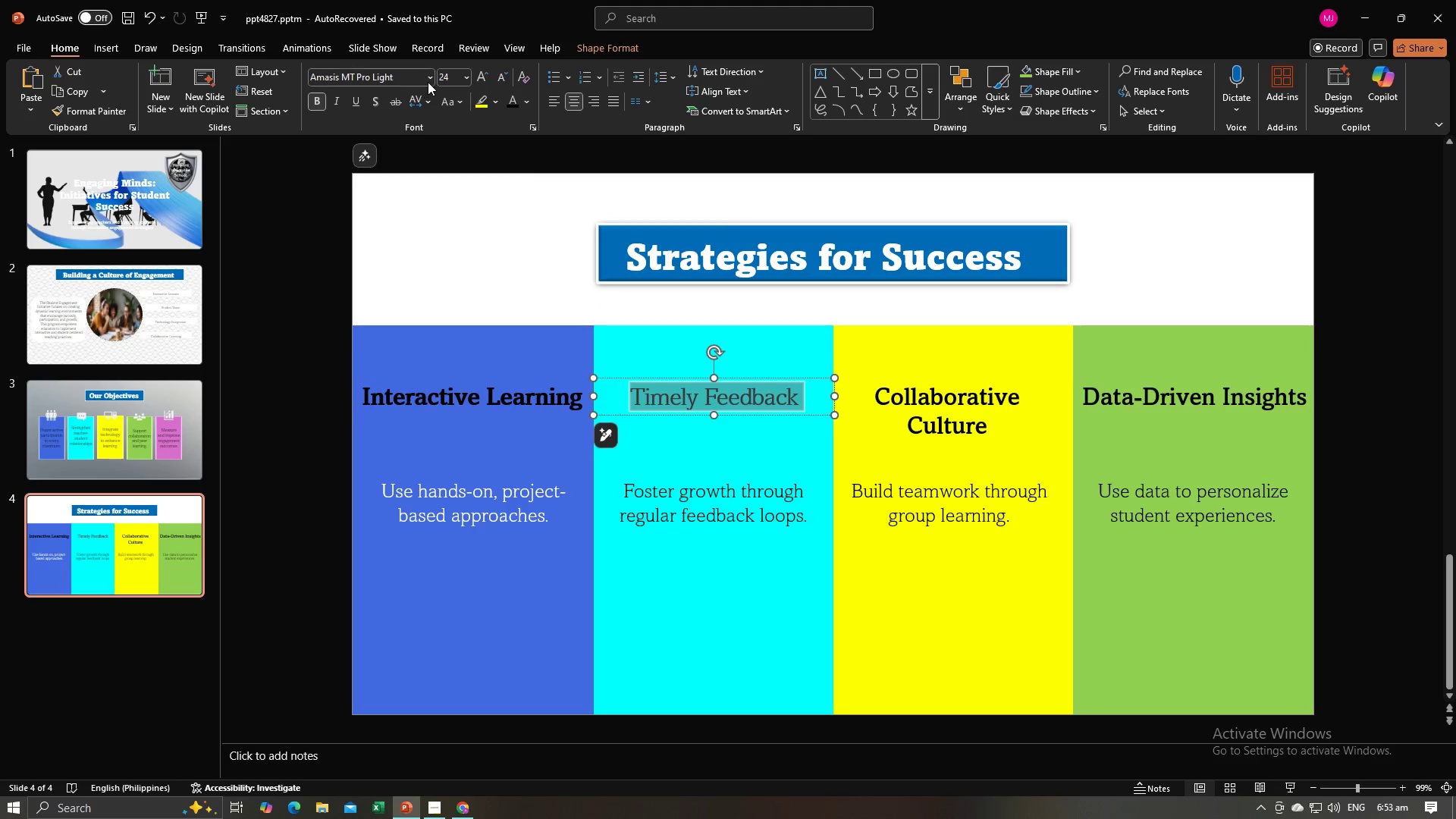 
left_click([431, 79])
 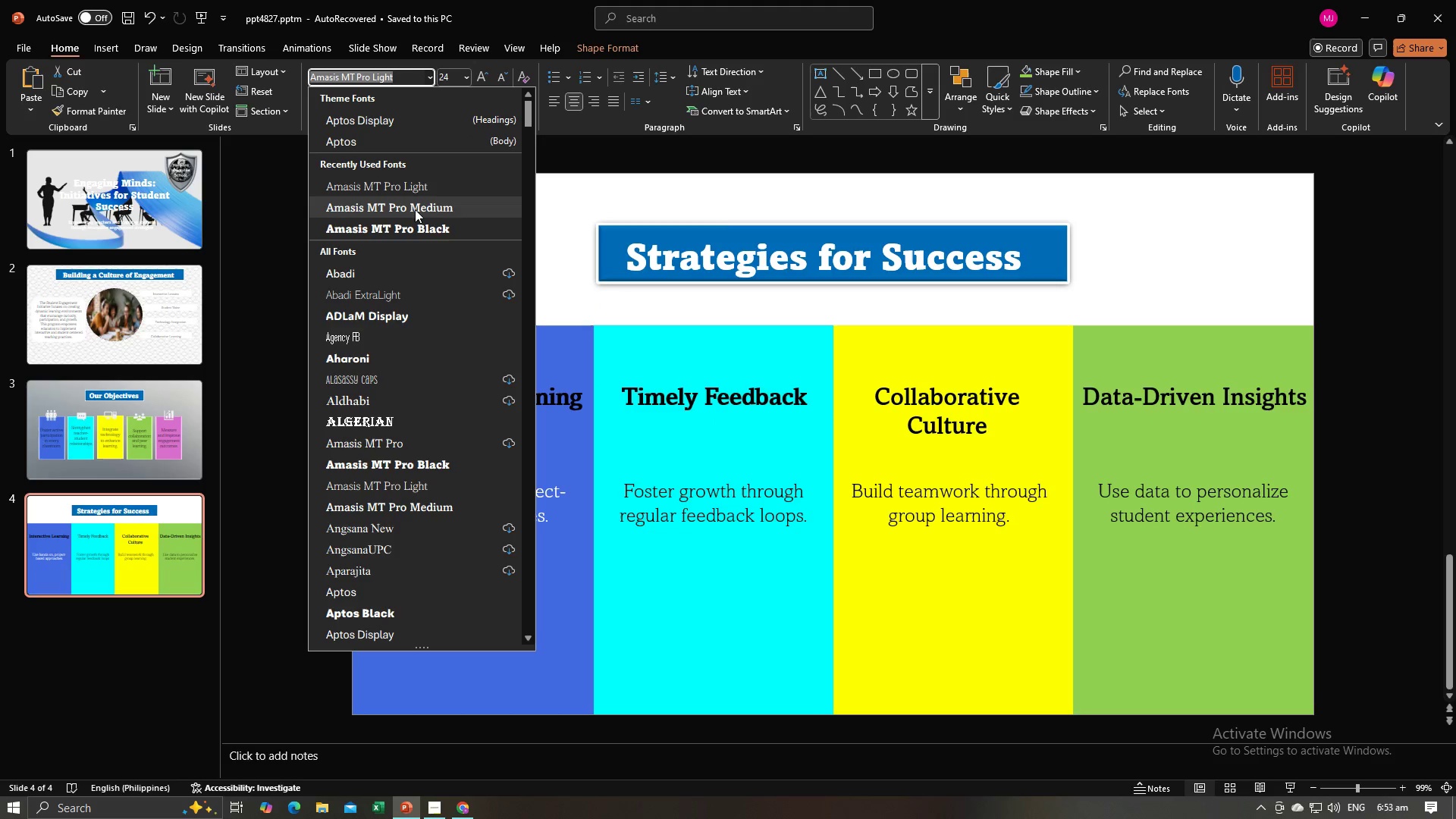 
left_click([415, 209])
 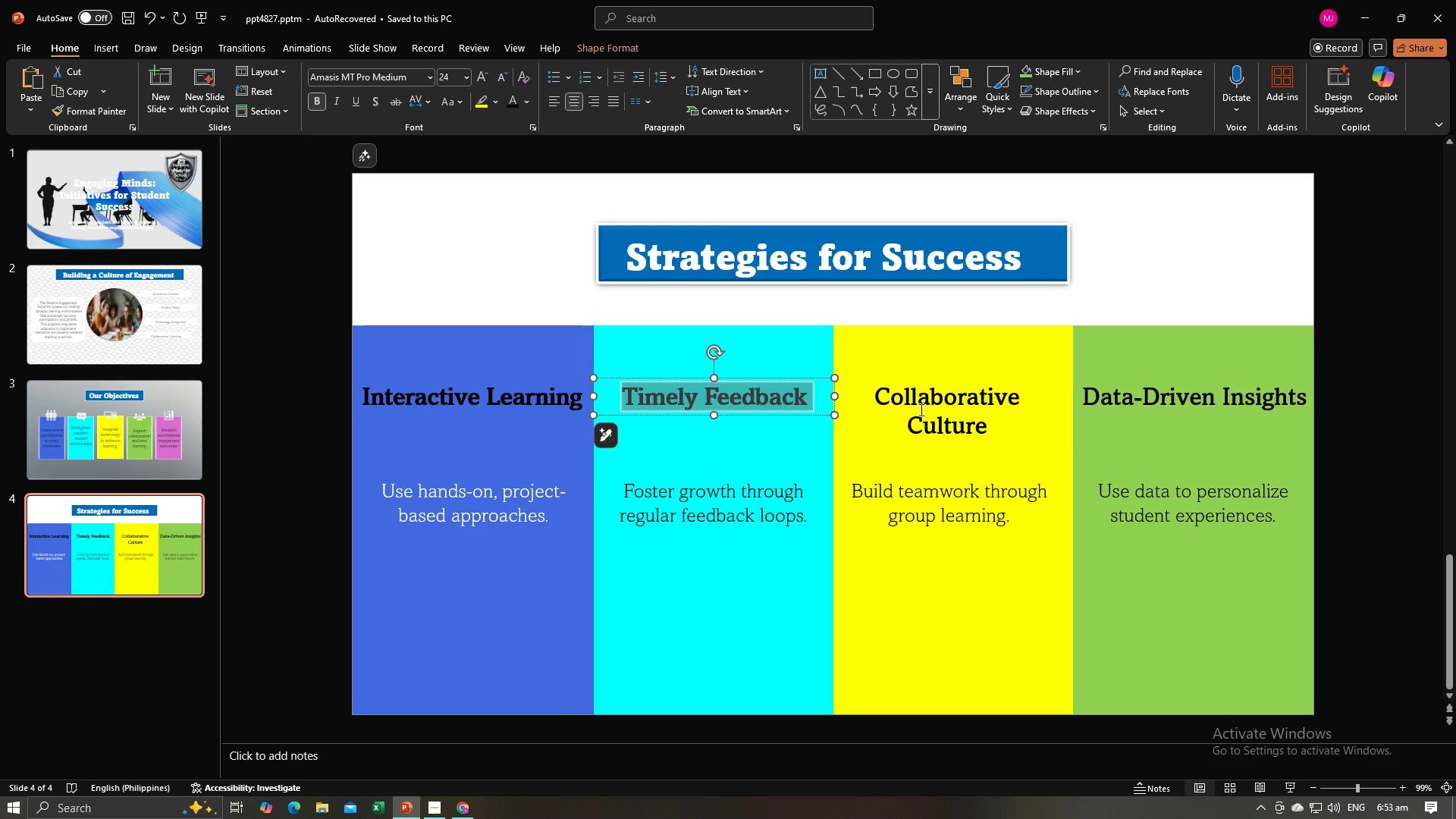 
left_click([920, 410])
 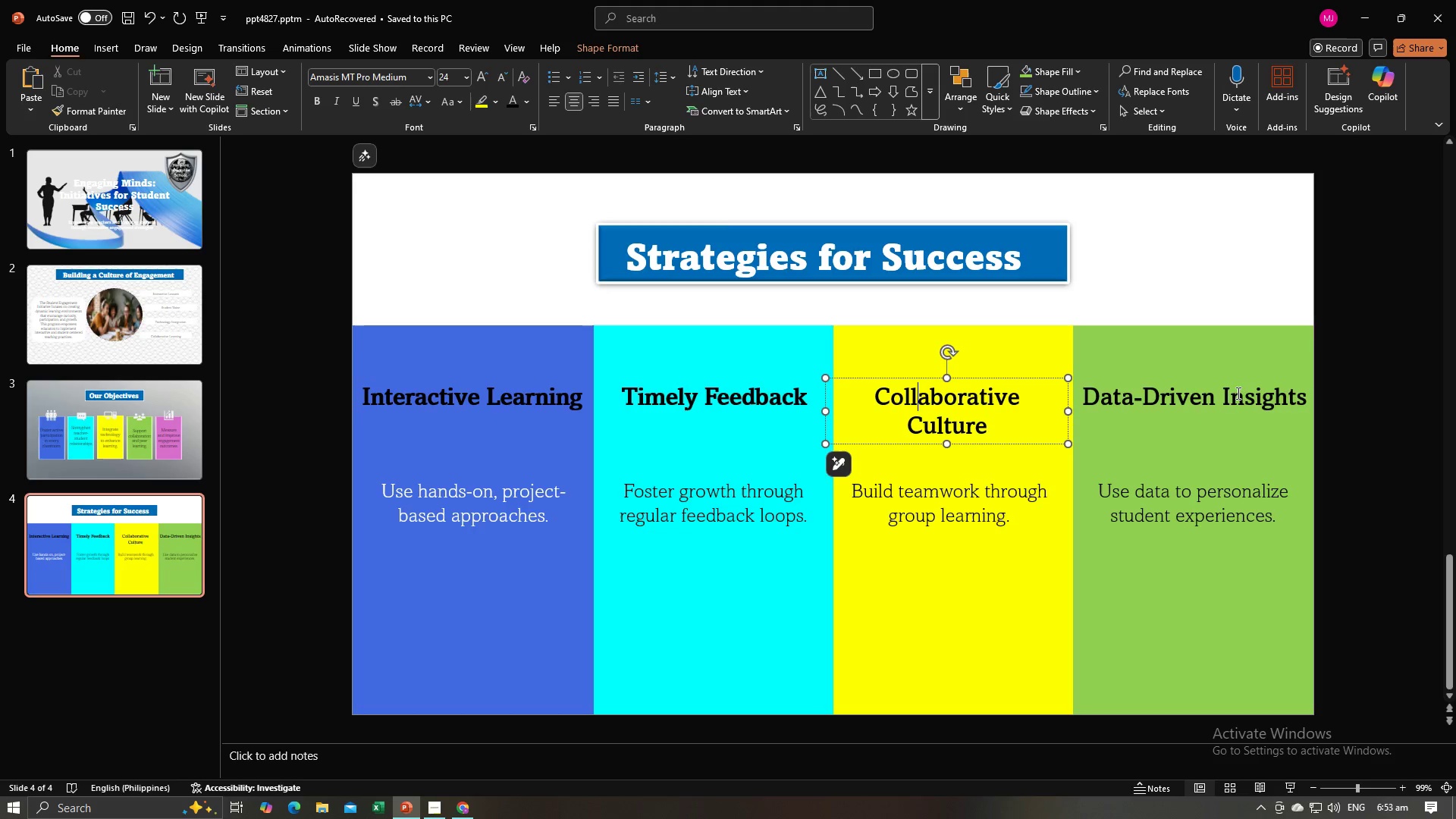 
left_click([1228, 402])
 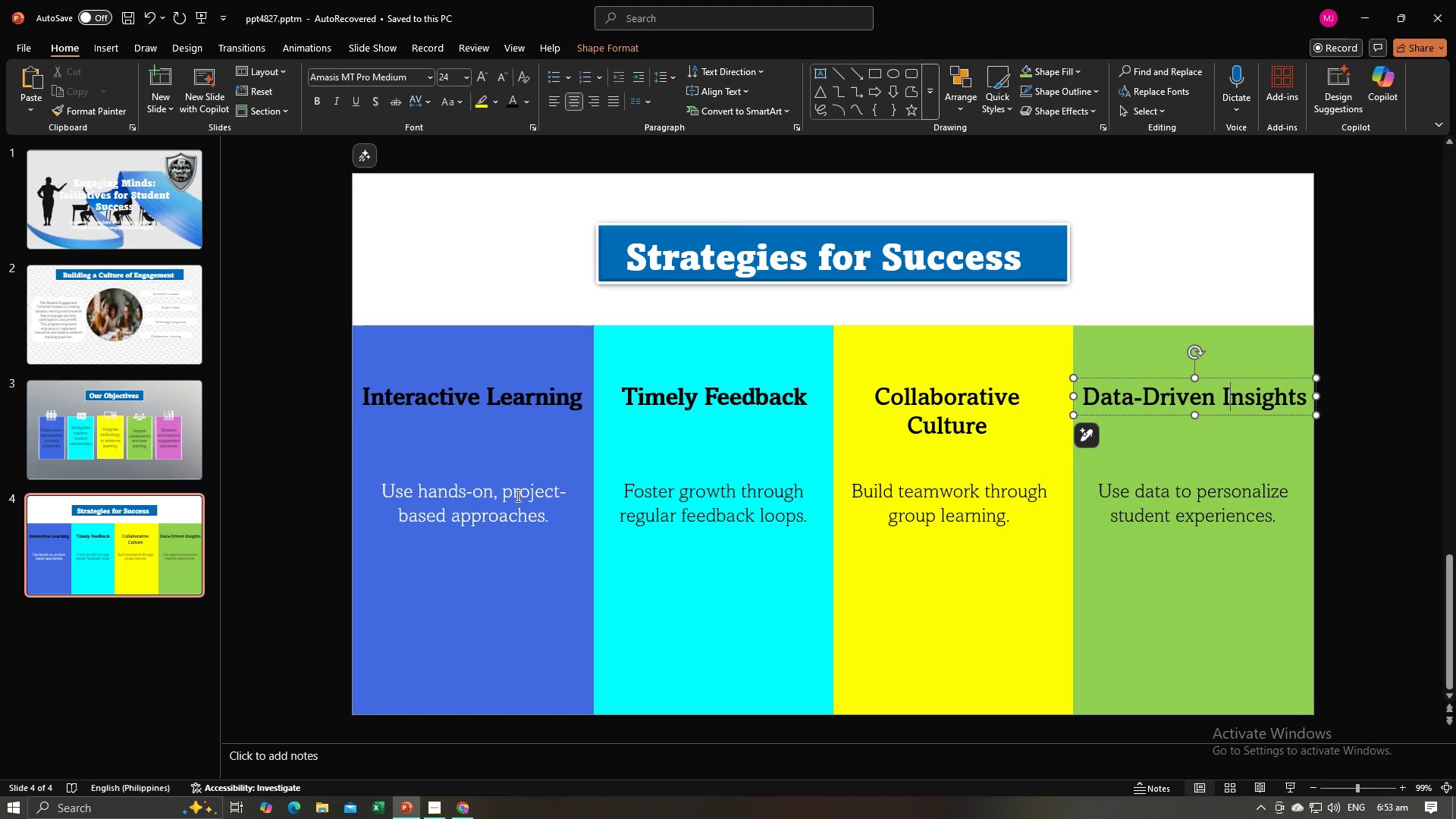 
left_click([503, 495])
 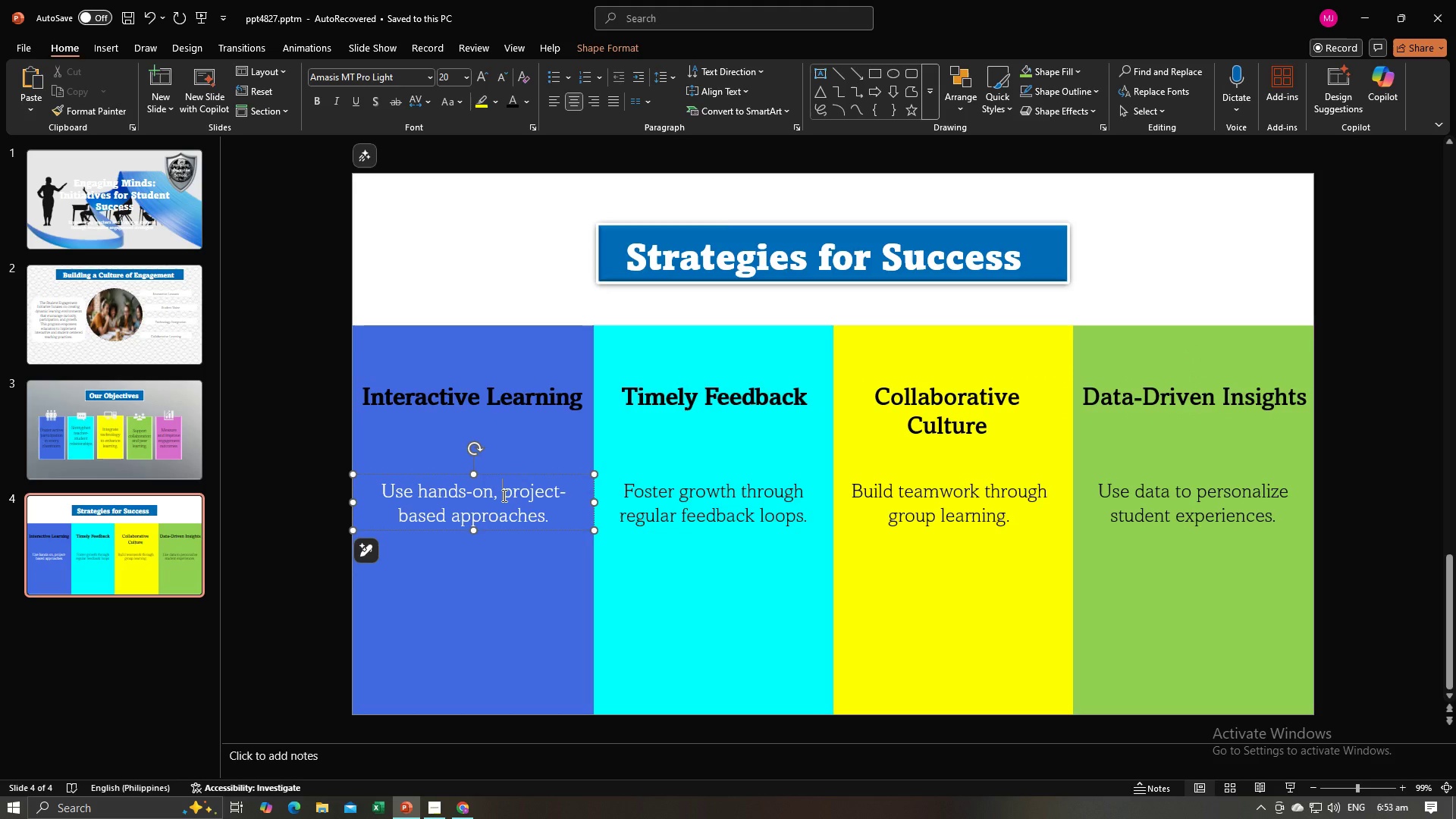 
key(Control+A)
 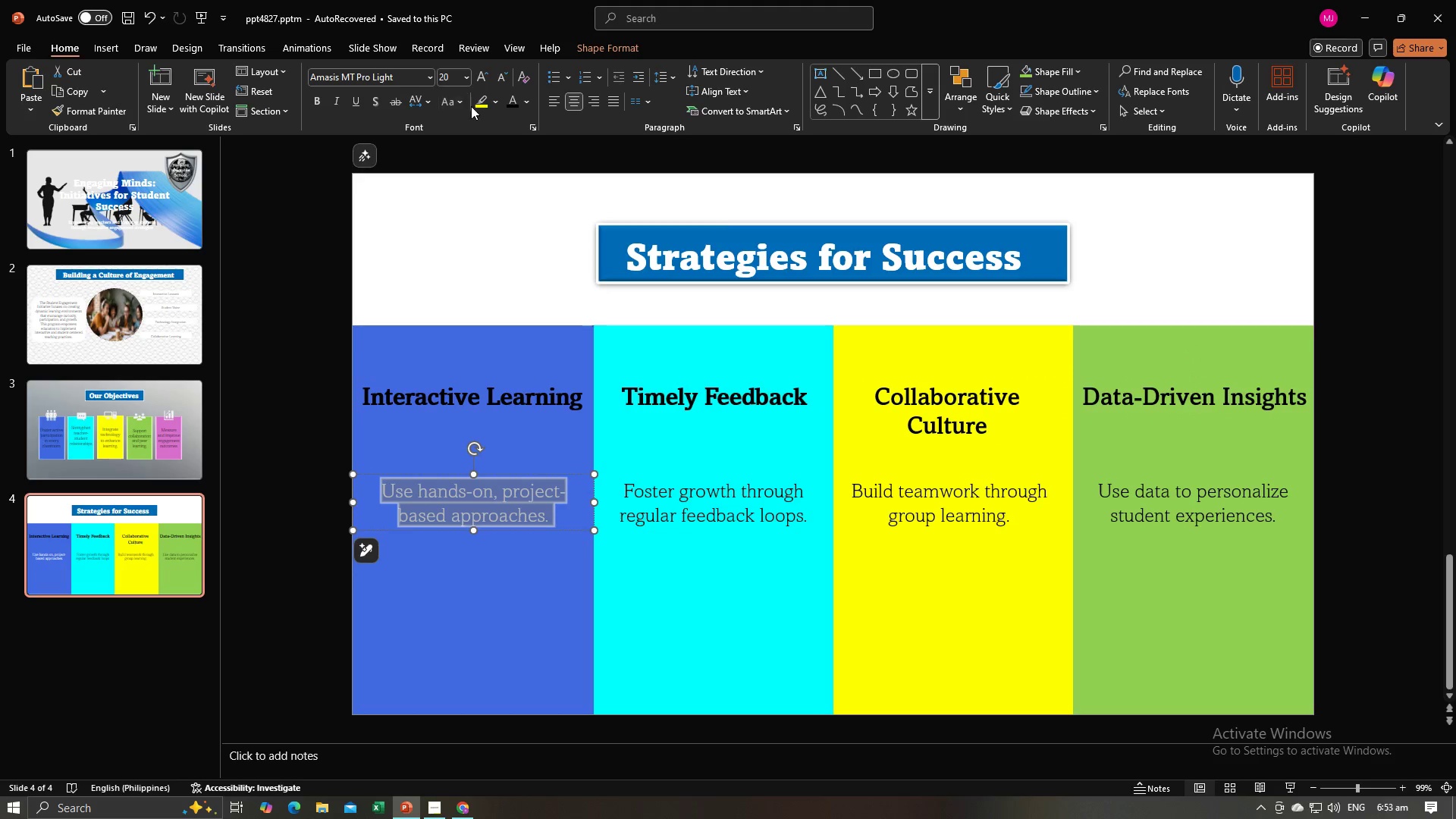 
left_click([512, 102])
 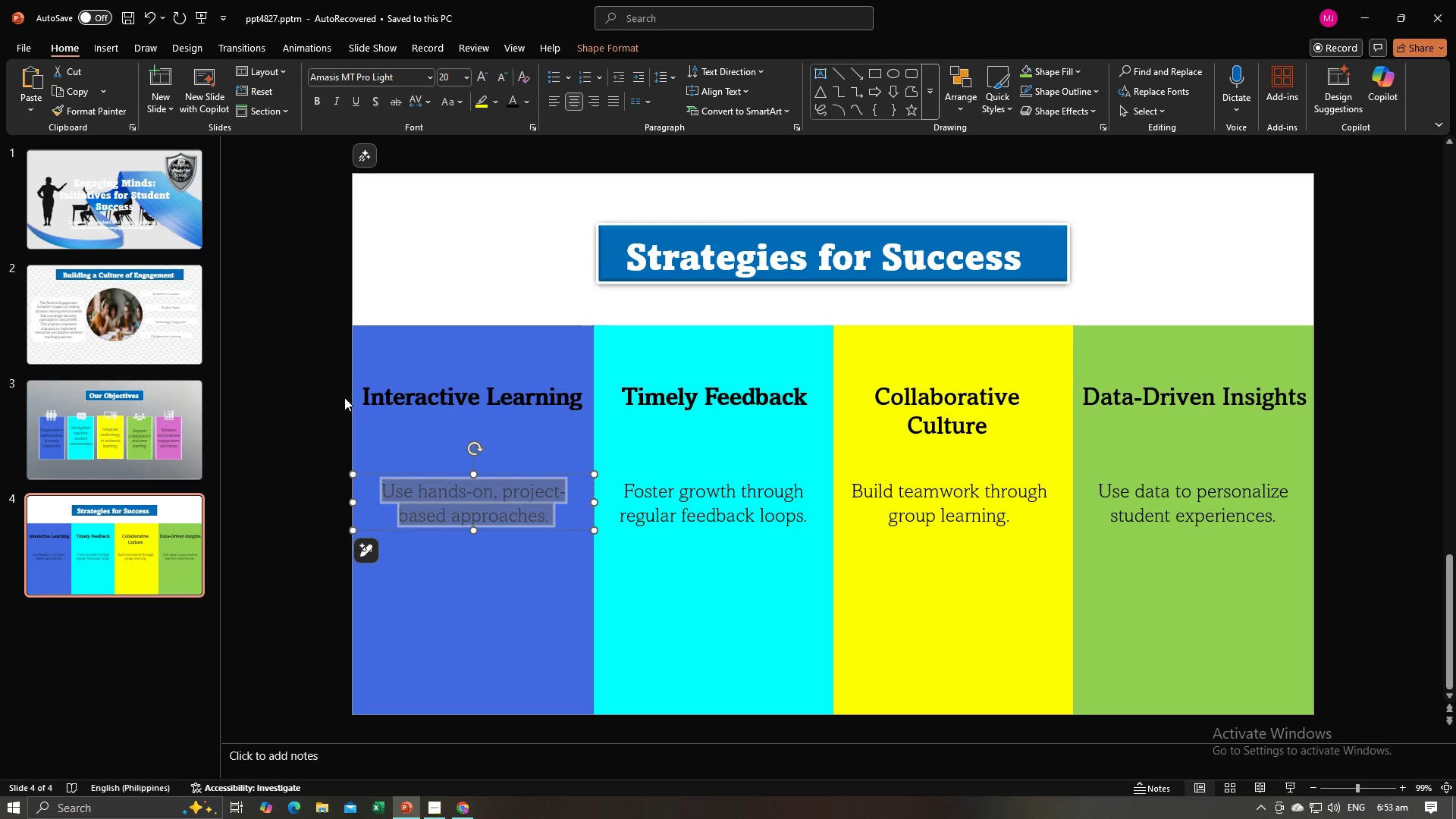 
left_click([344, 399])
 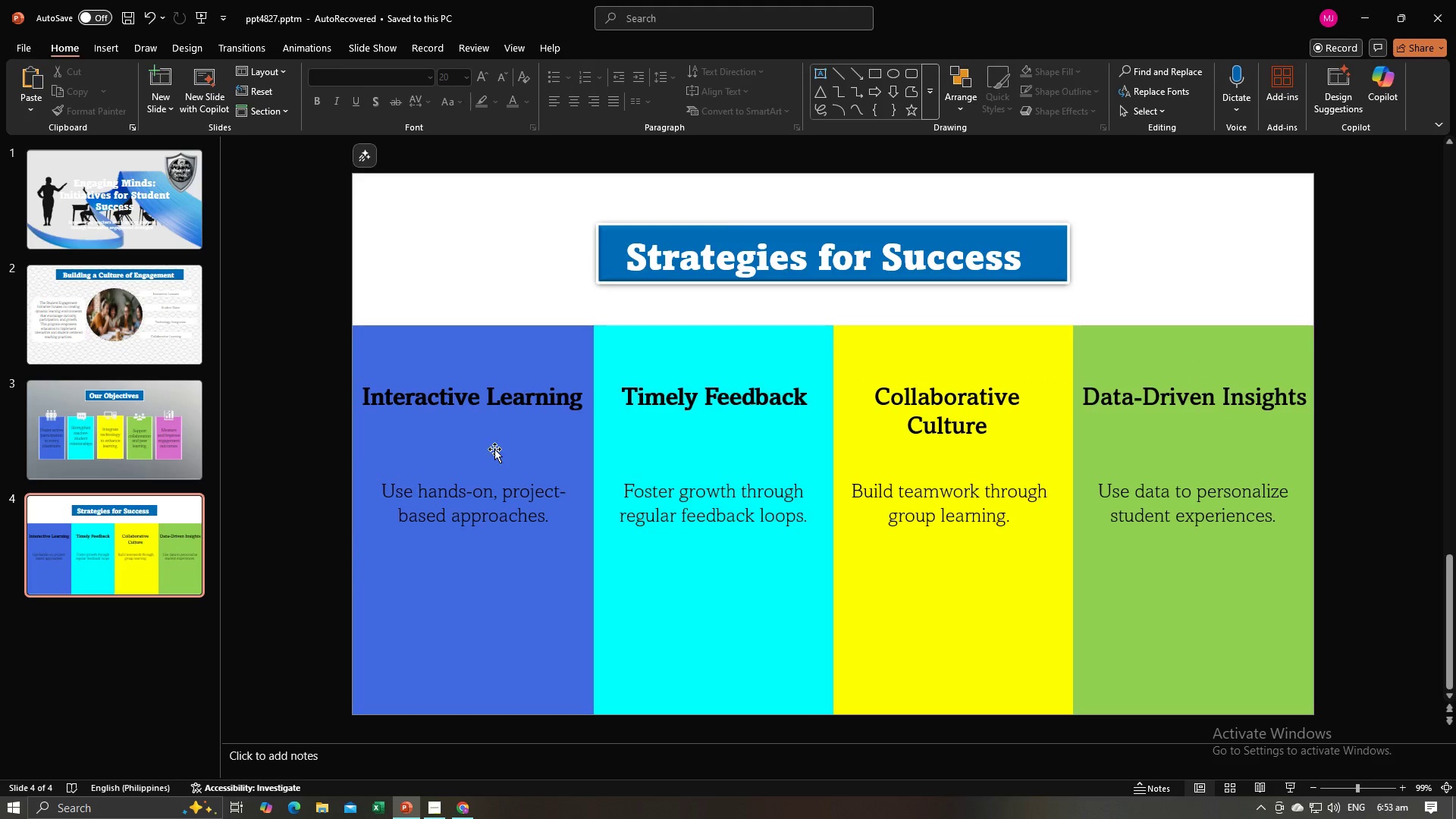 
left_click([482, 394])
 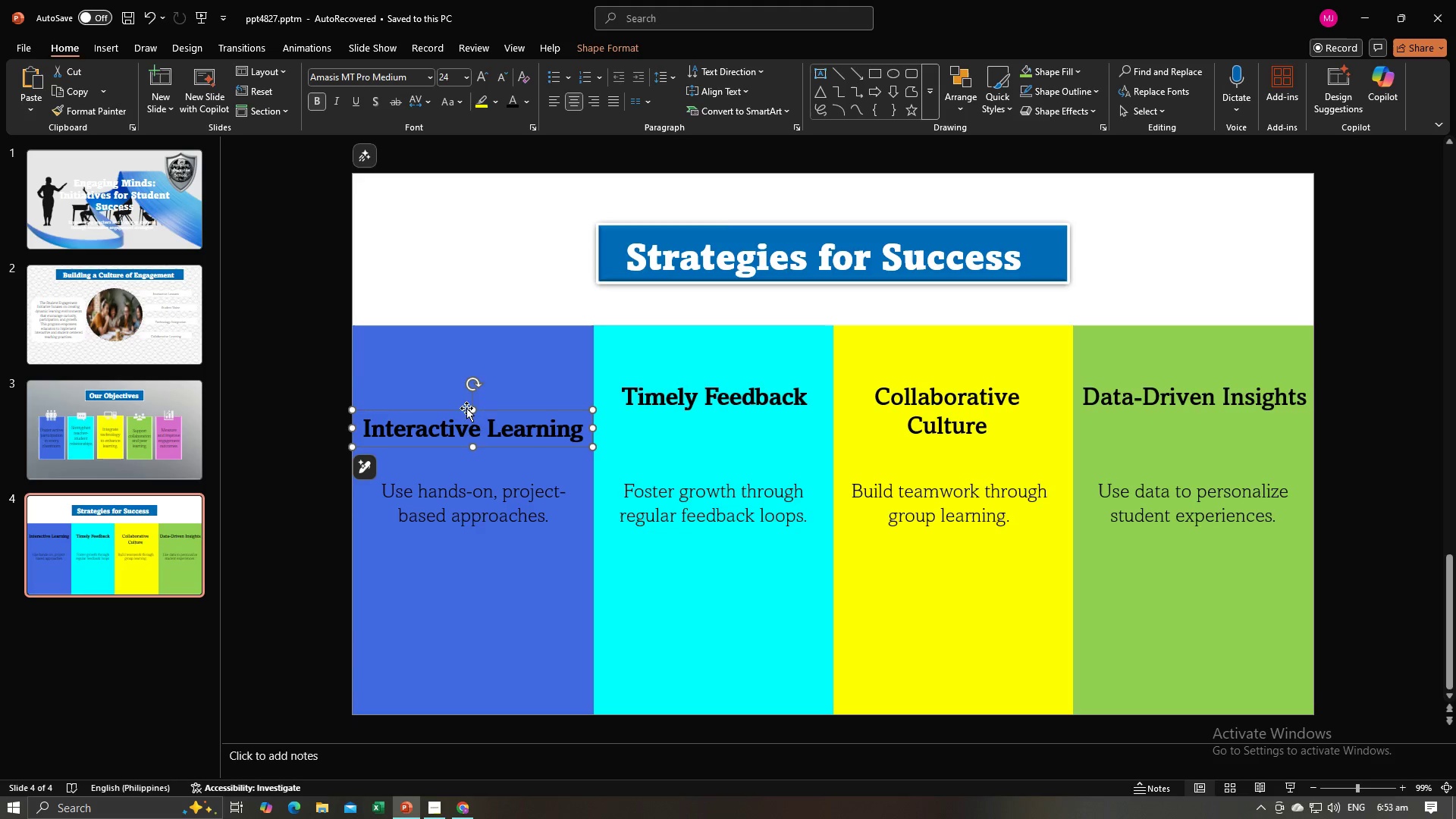 
left_click([630, 397])
 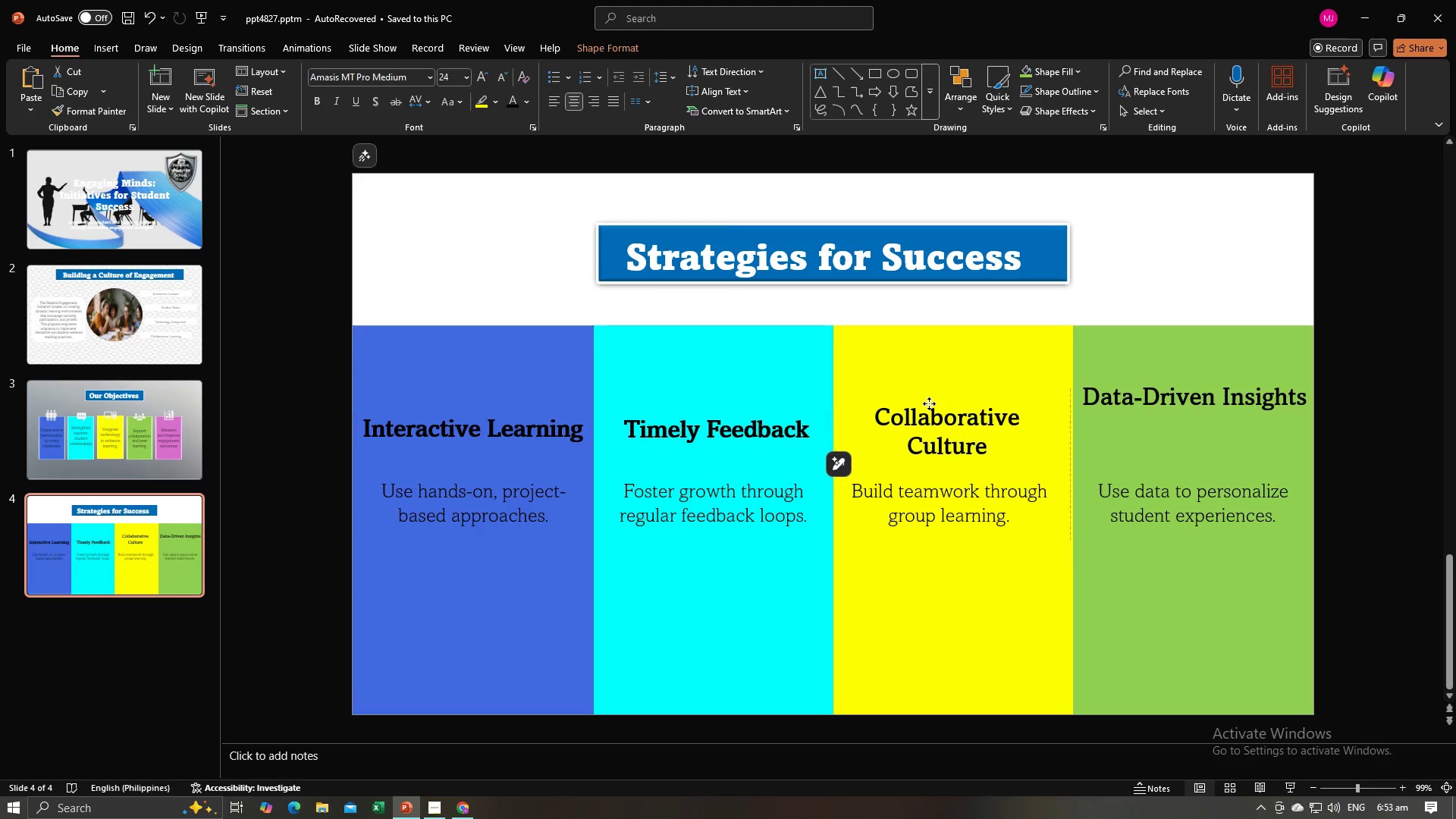 
wait(7.14)
 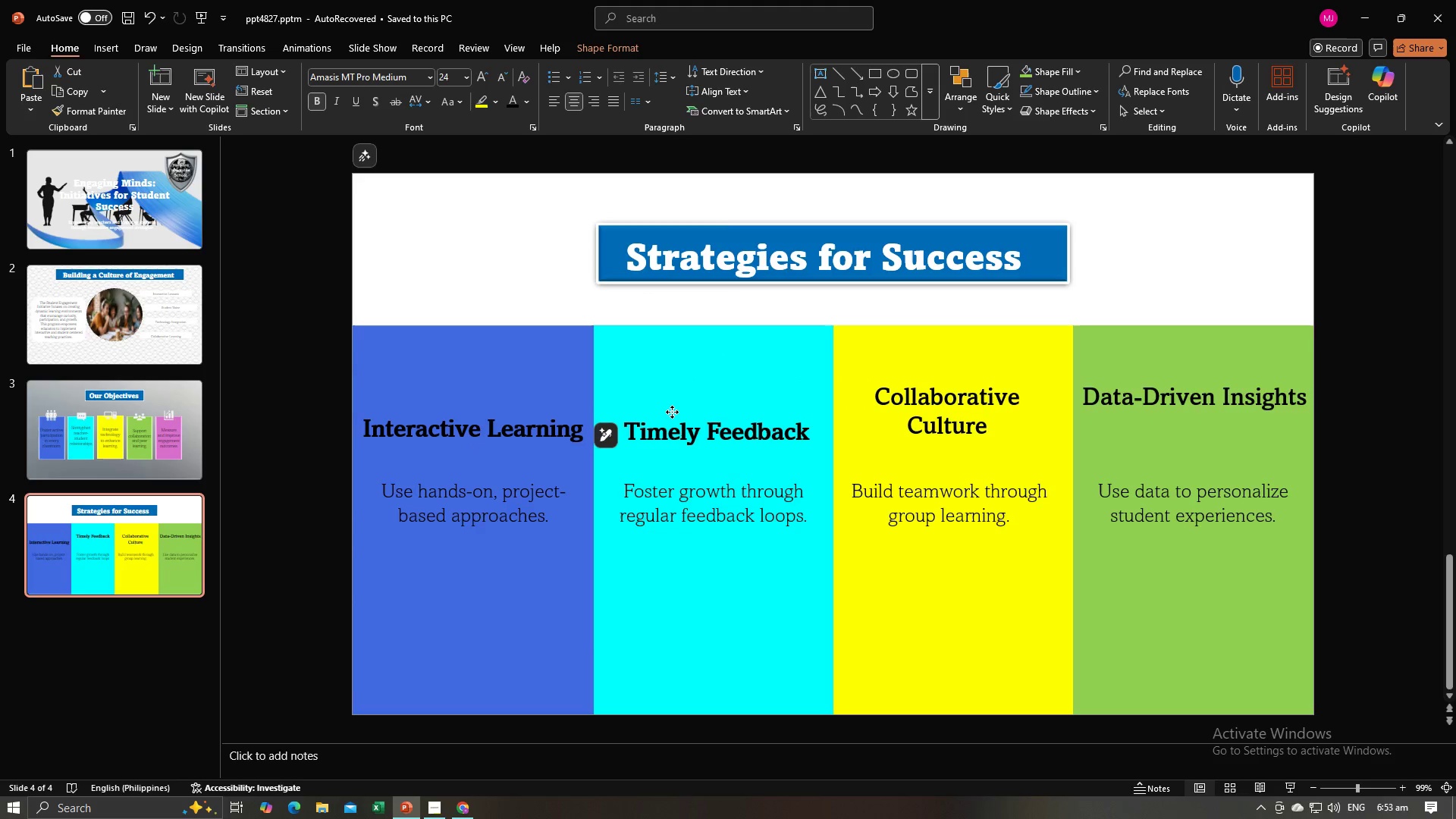 
left_click([1207, 397])
 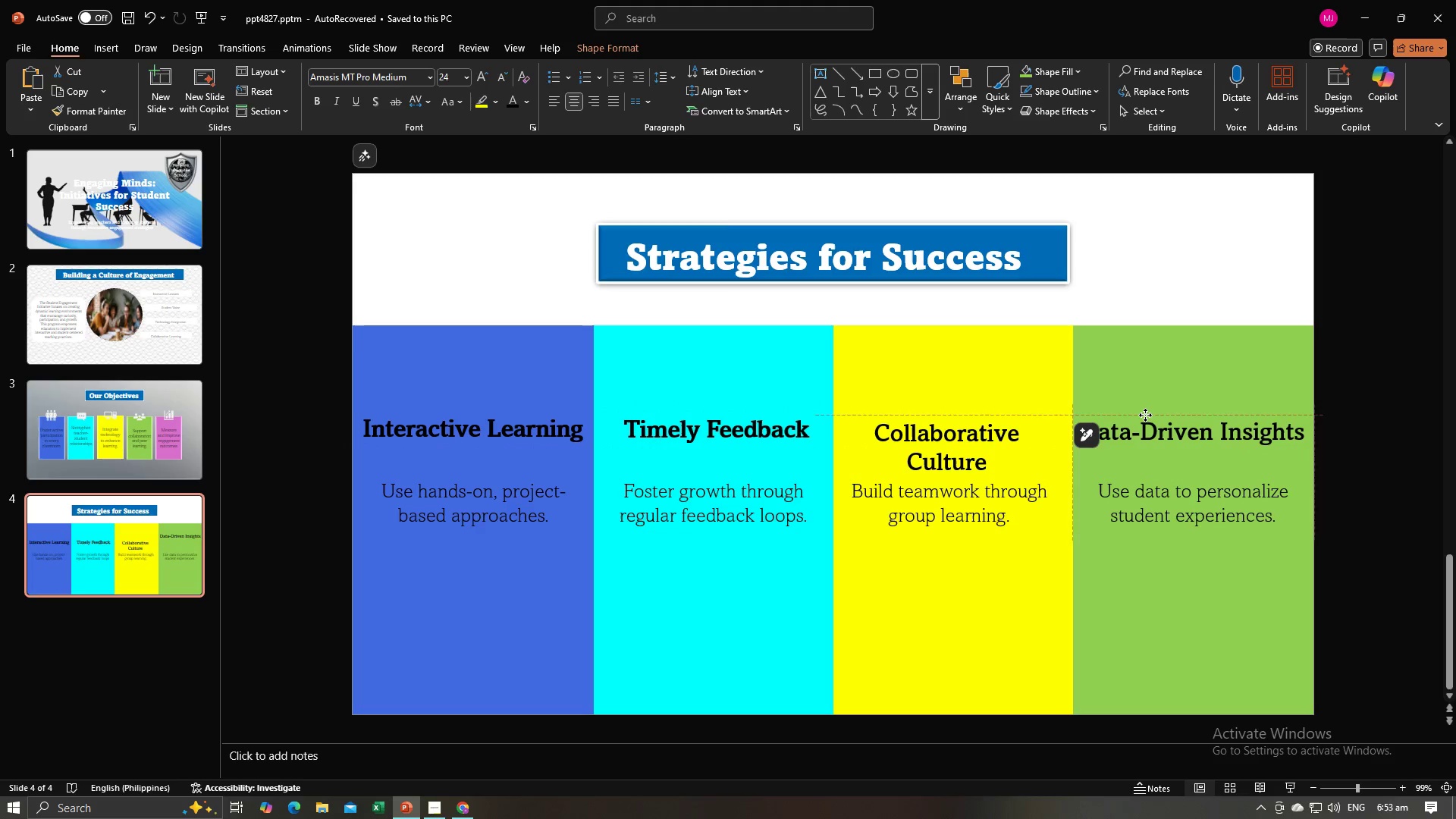 
wait(7.25)
 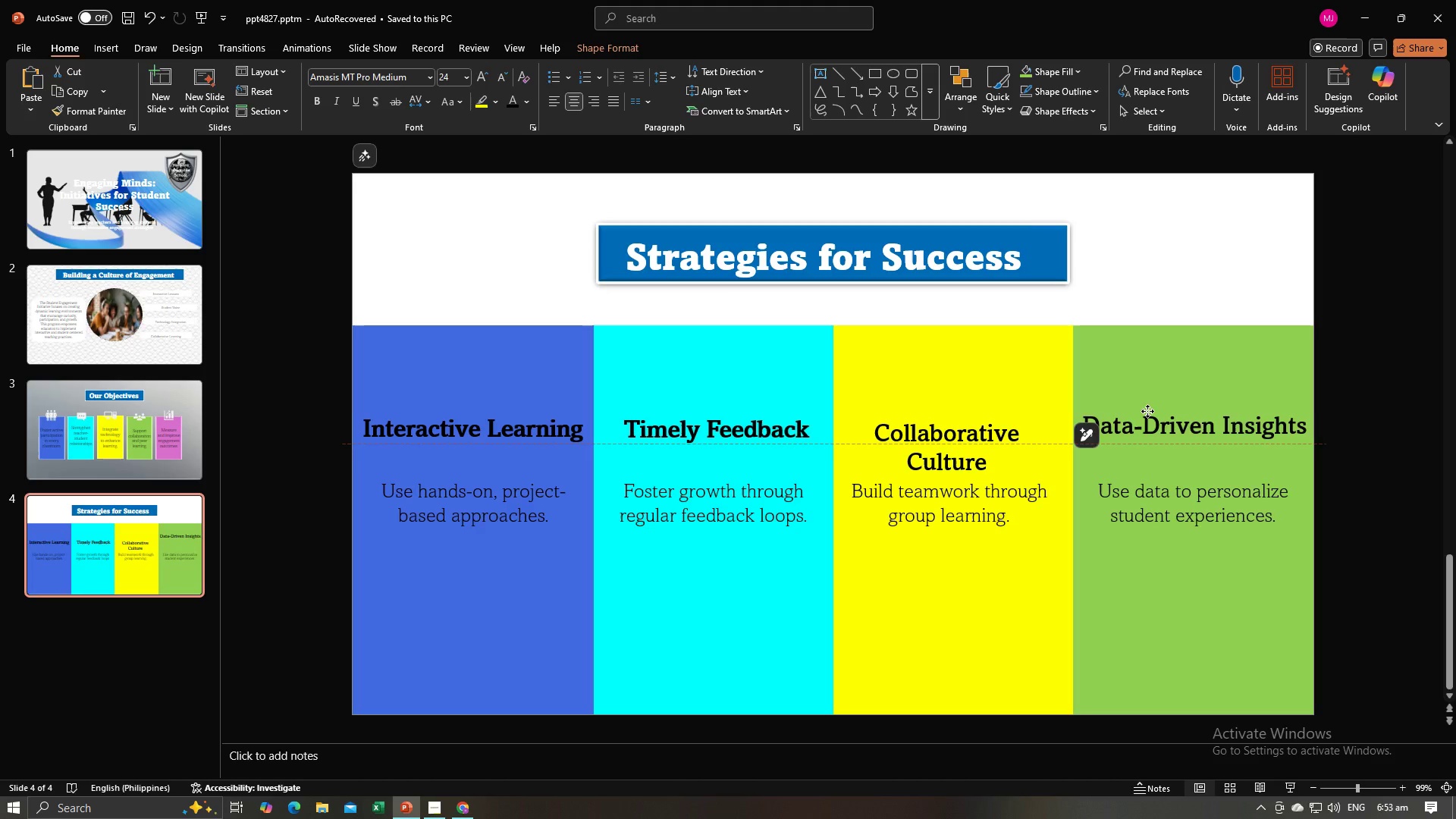 
left_click([981, 514])
 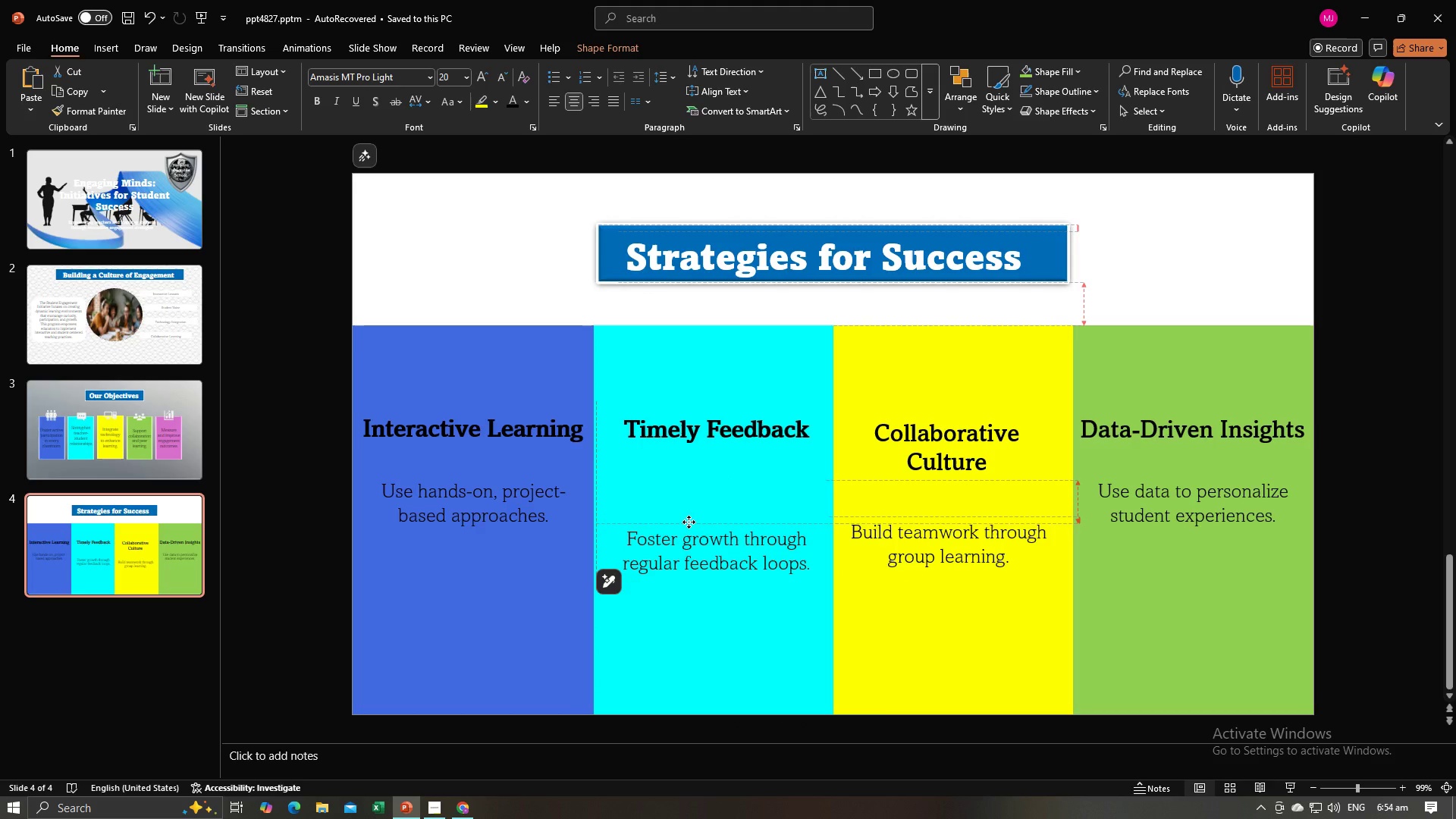 
wait(11.96)
 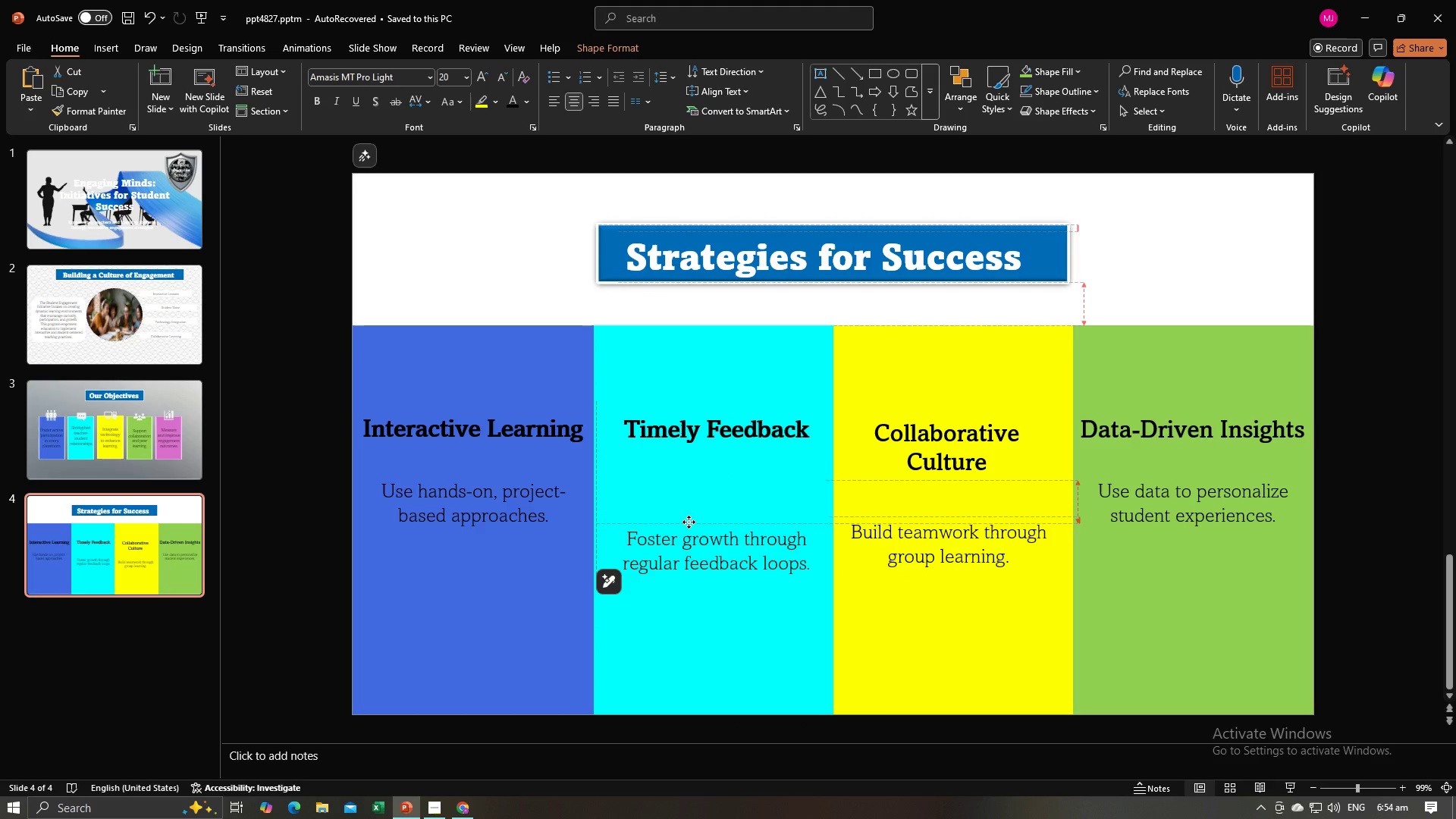 
left_click([1178, 557])
 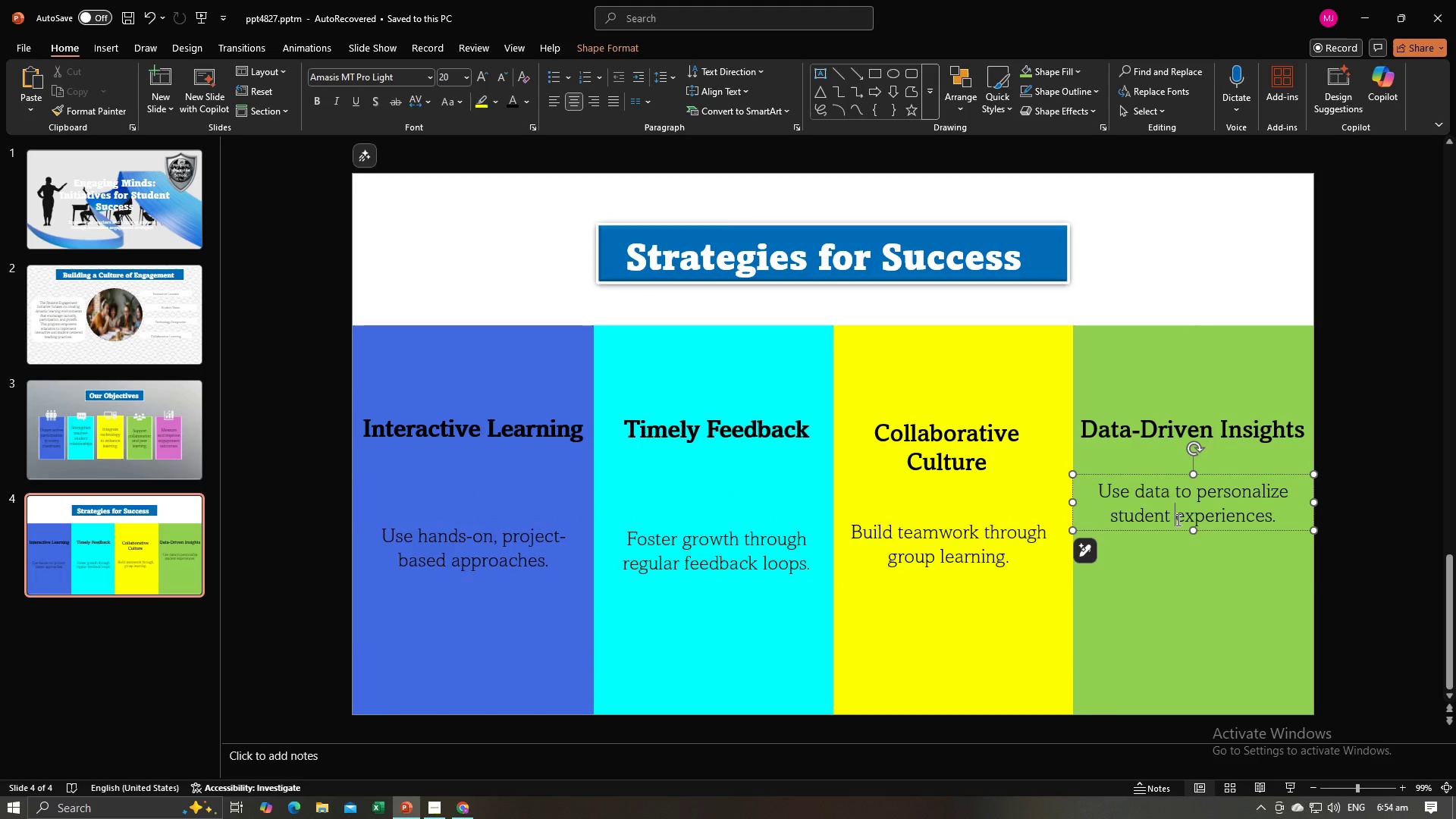 
double_click([1177, 519])
 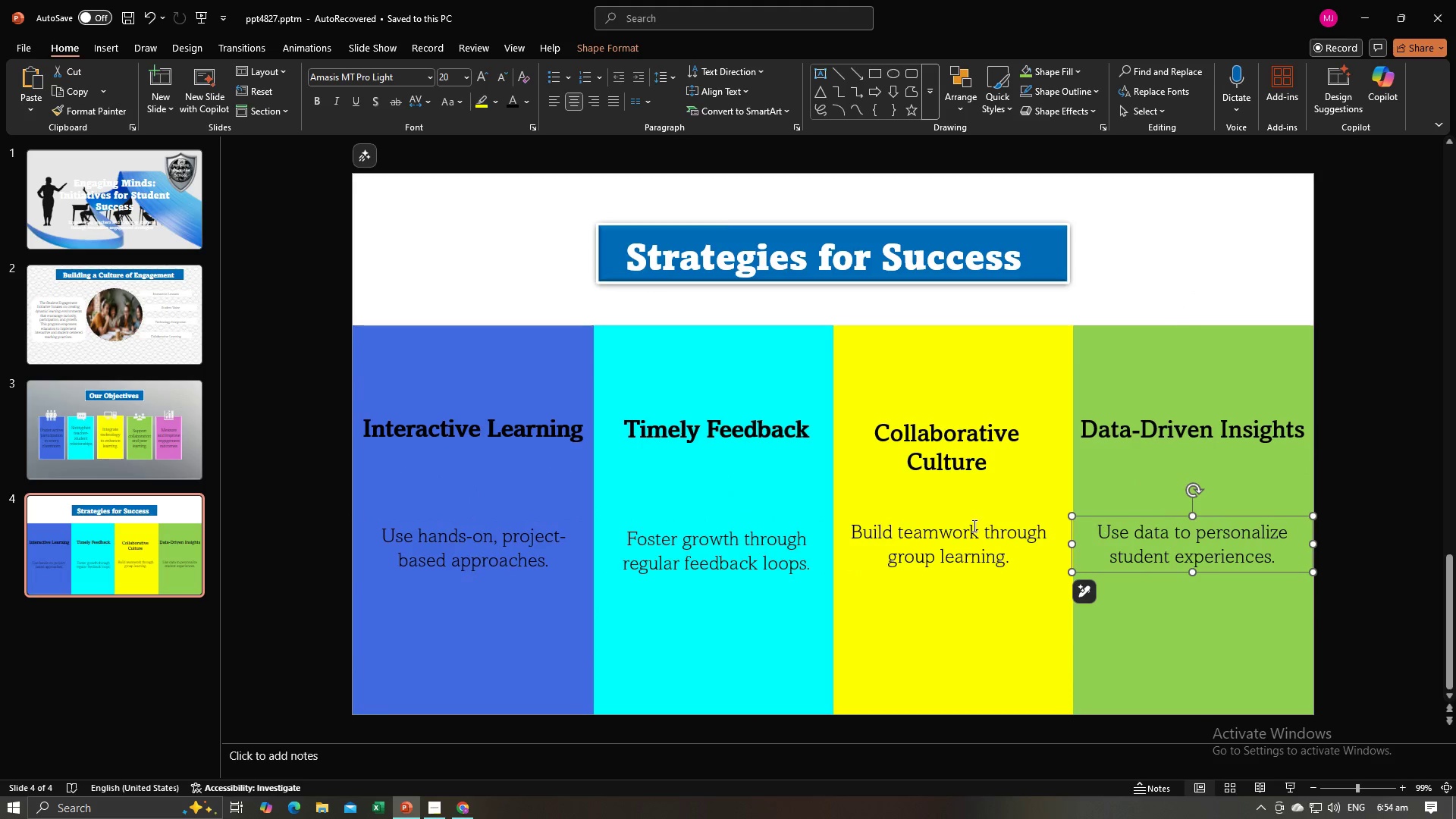 
left_click([418, 259])
 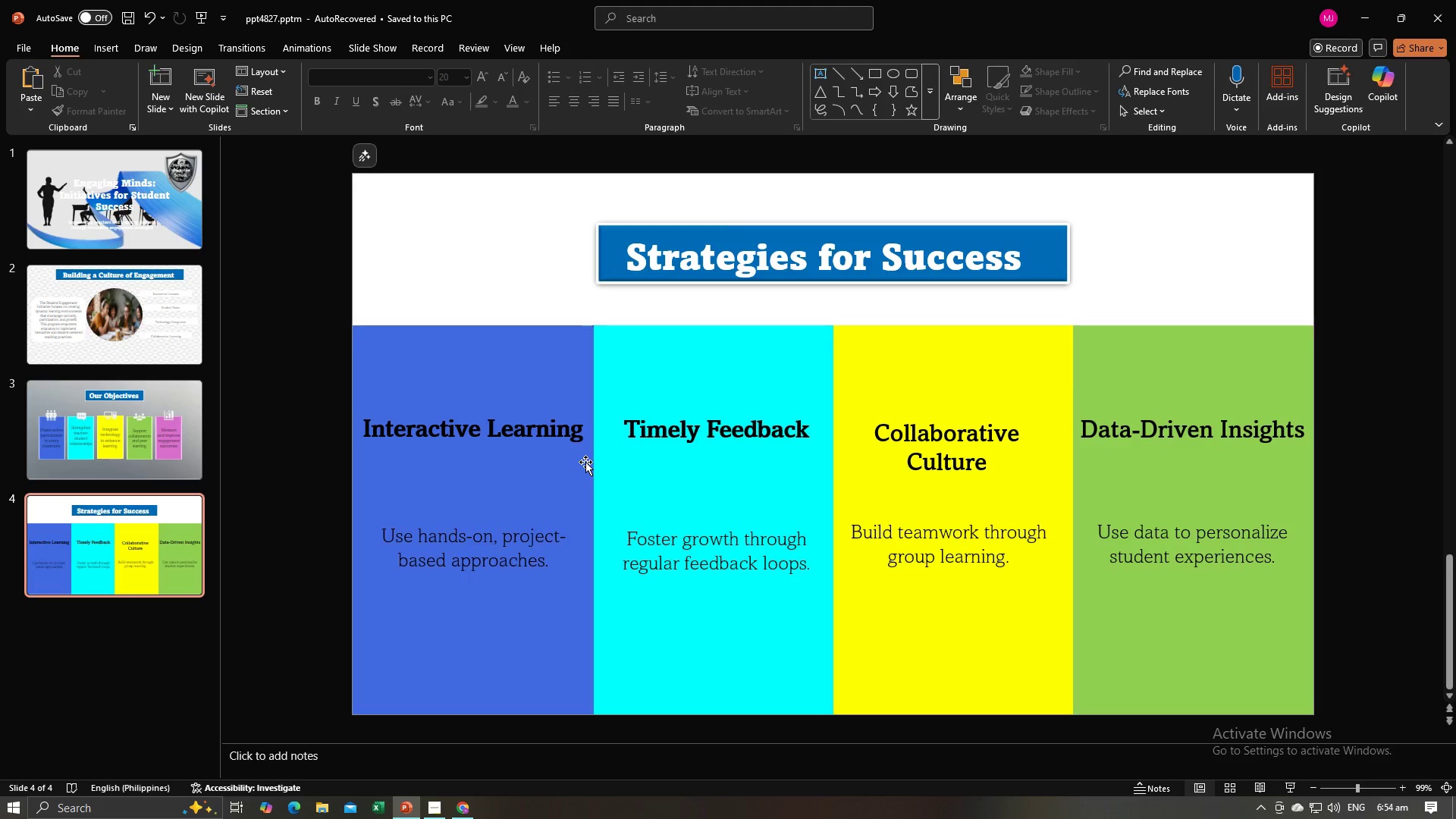 
key(Alt+AltLeft)
 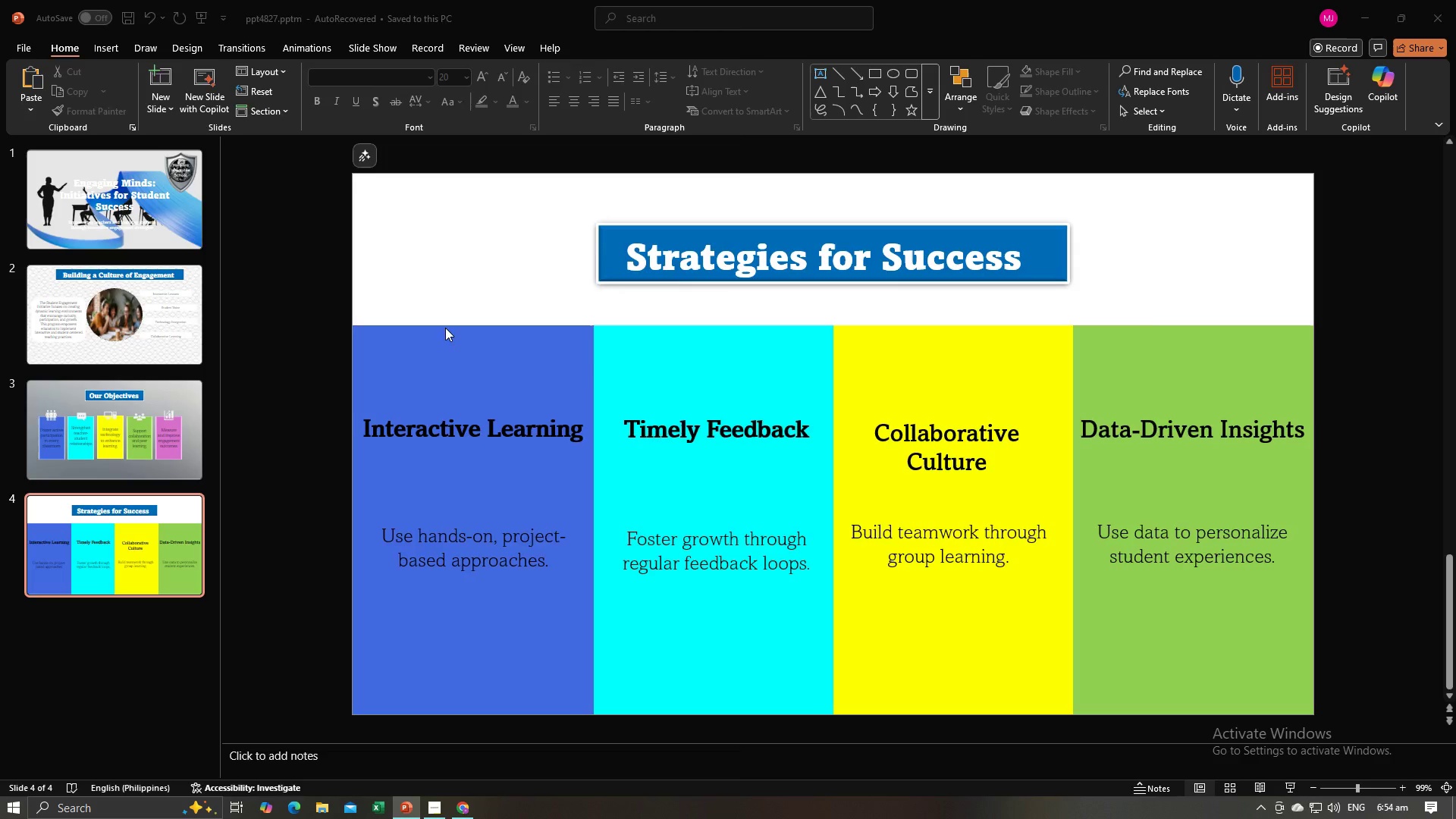 
key(Alt+Tab)
 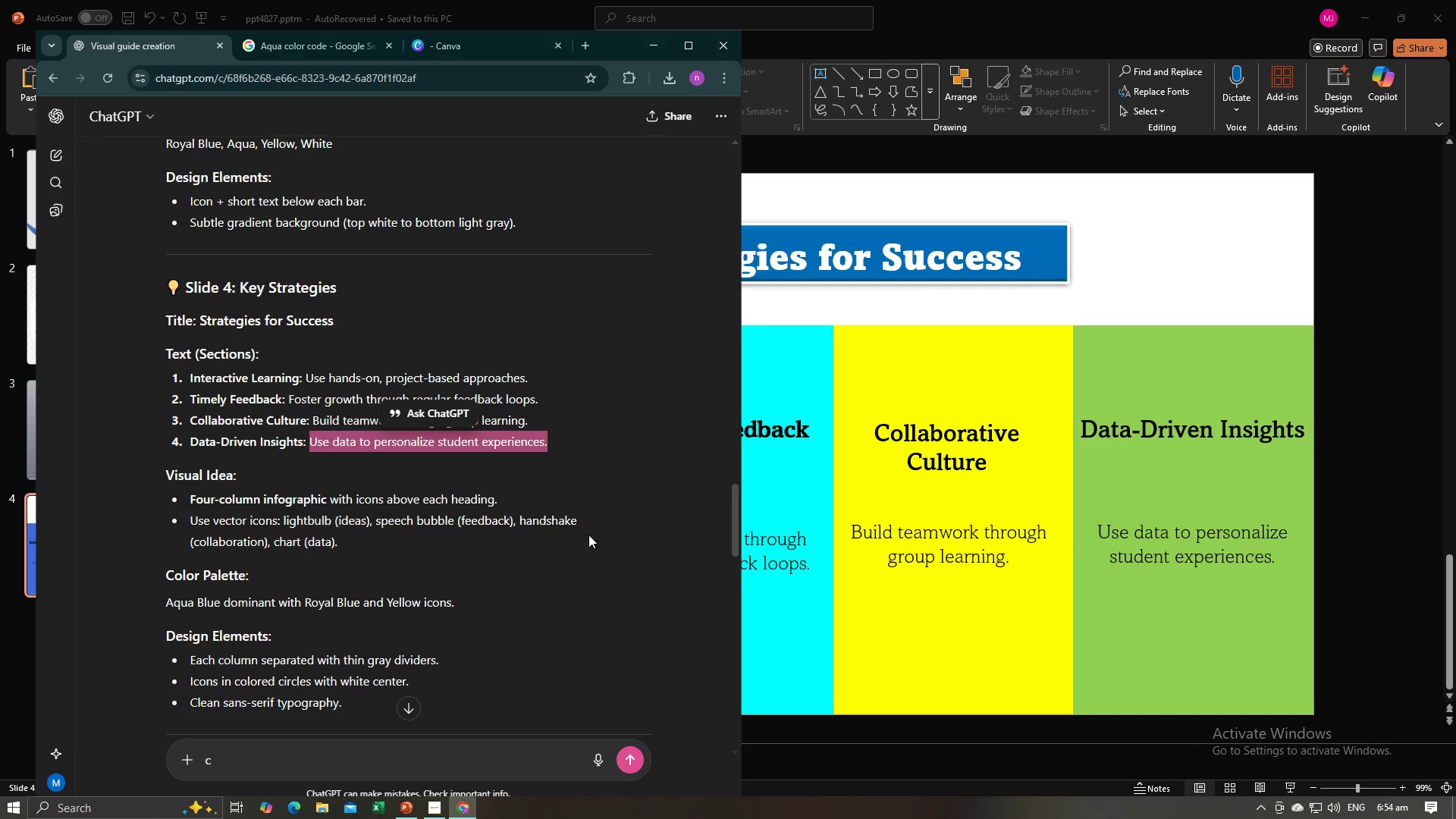 
left_click([588, 535])
 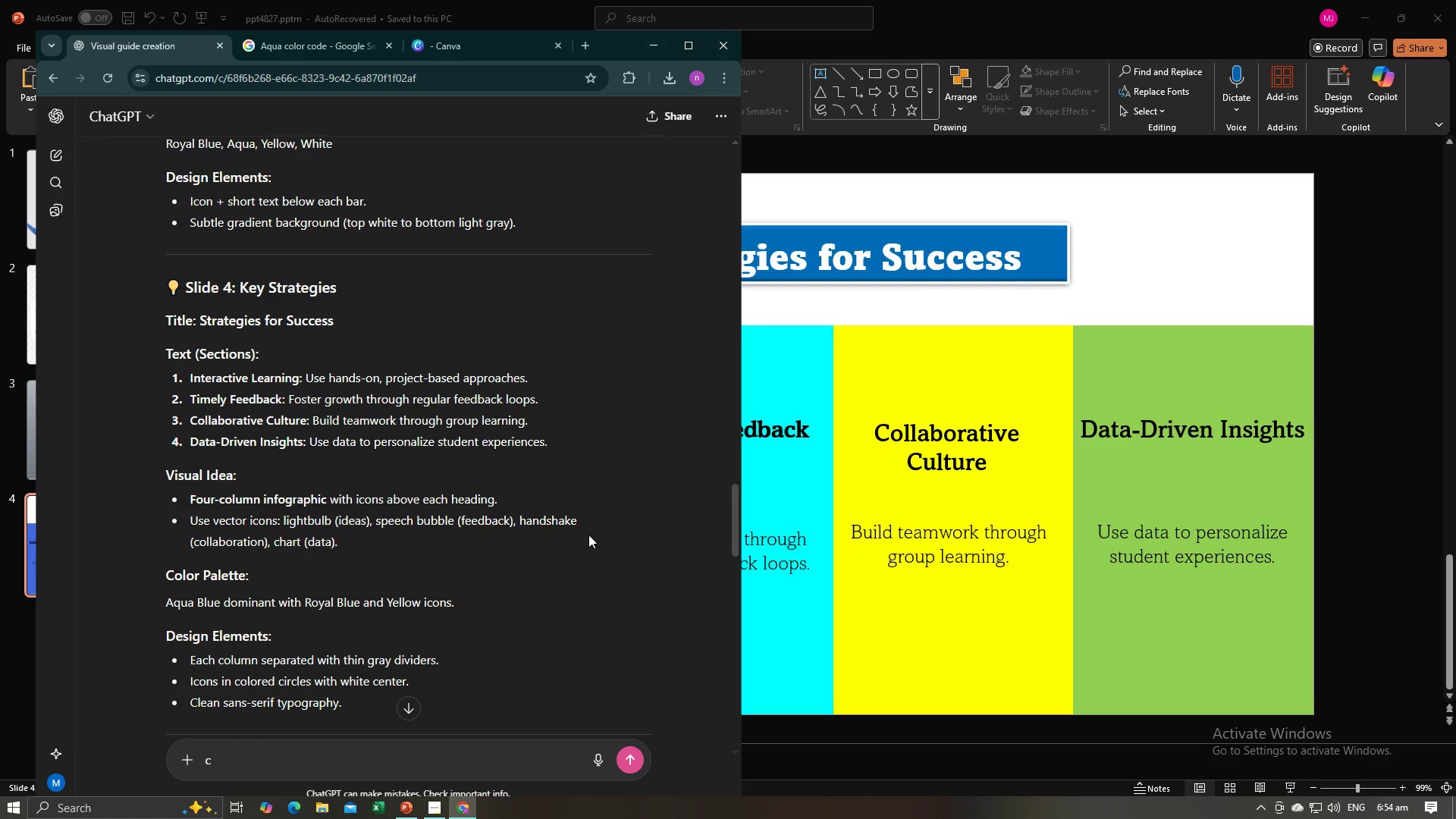 
key(Alt+AltLeft)
 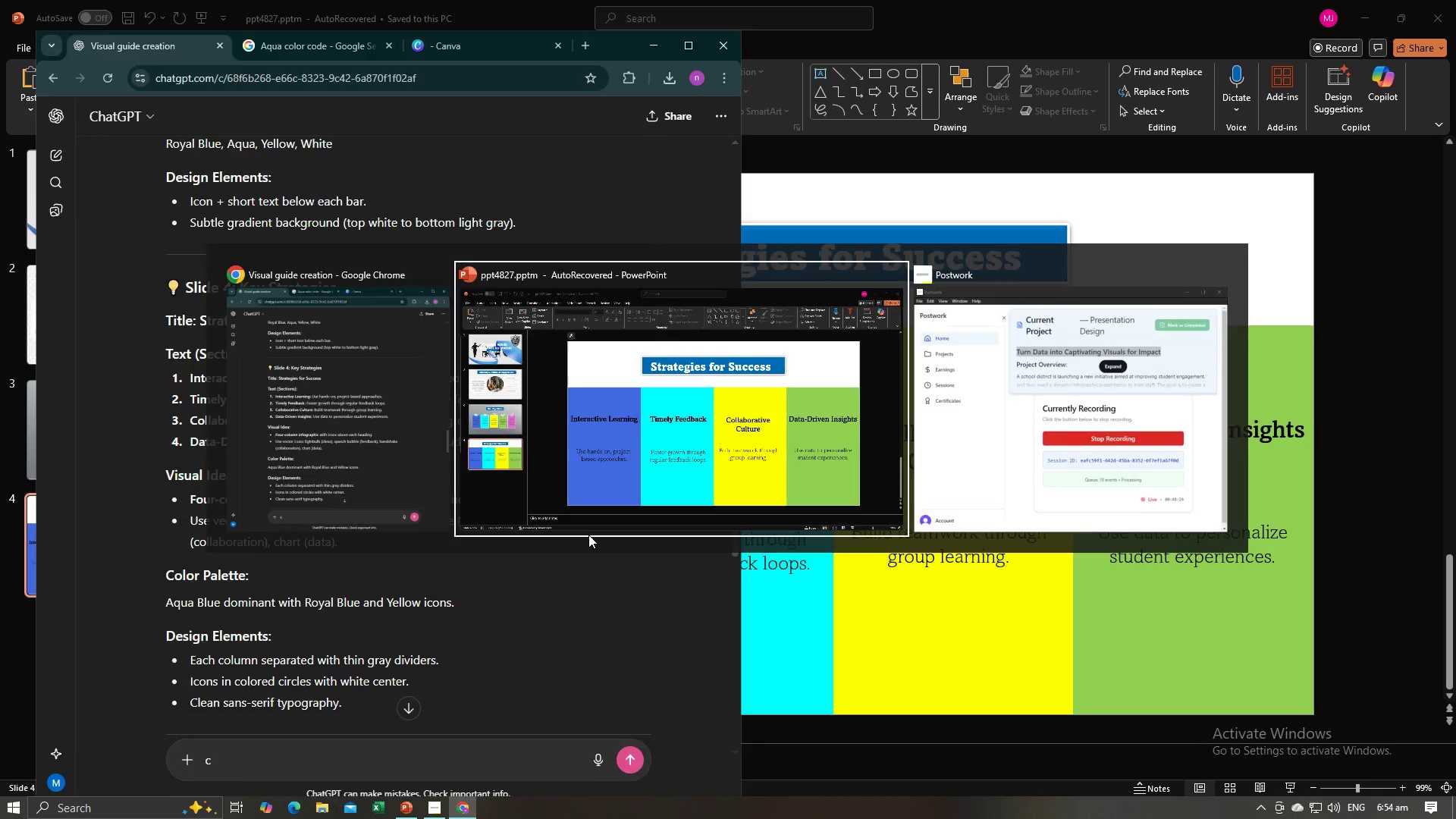 
key(Alt+Tab)
 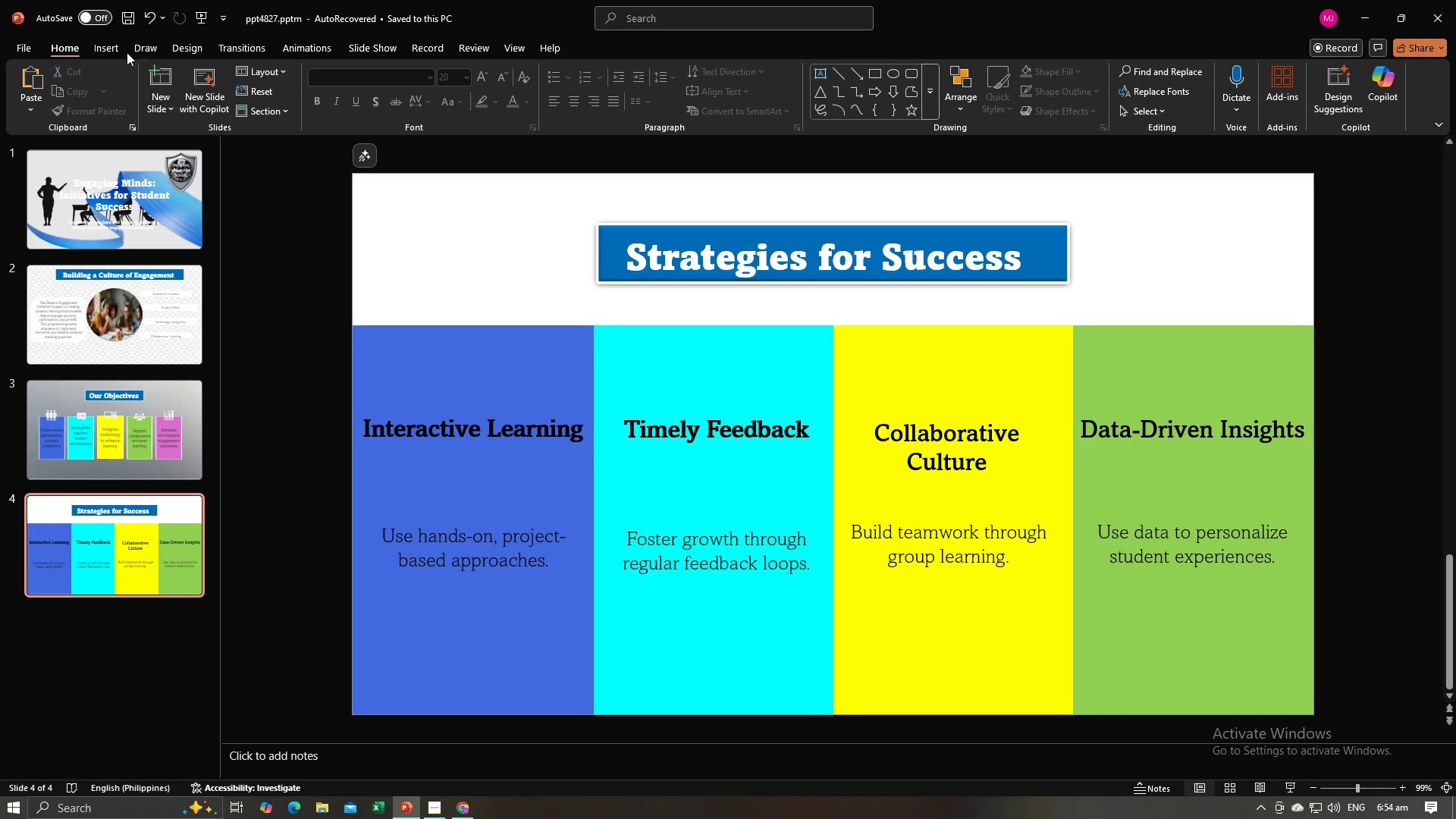 
left_click([114, 52])
 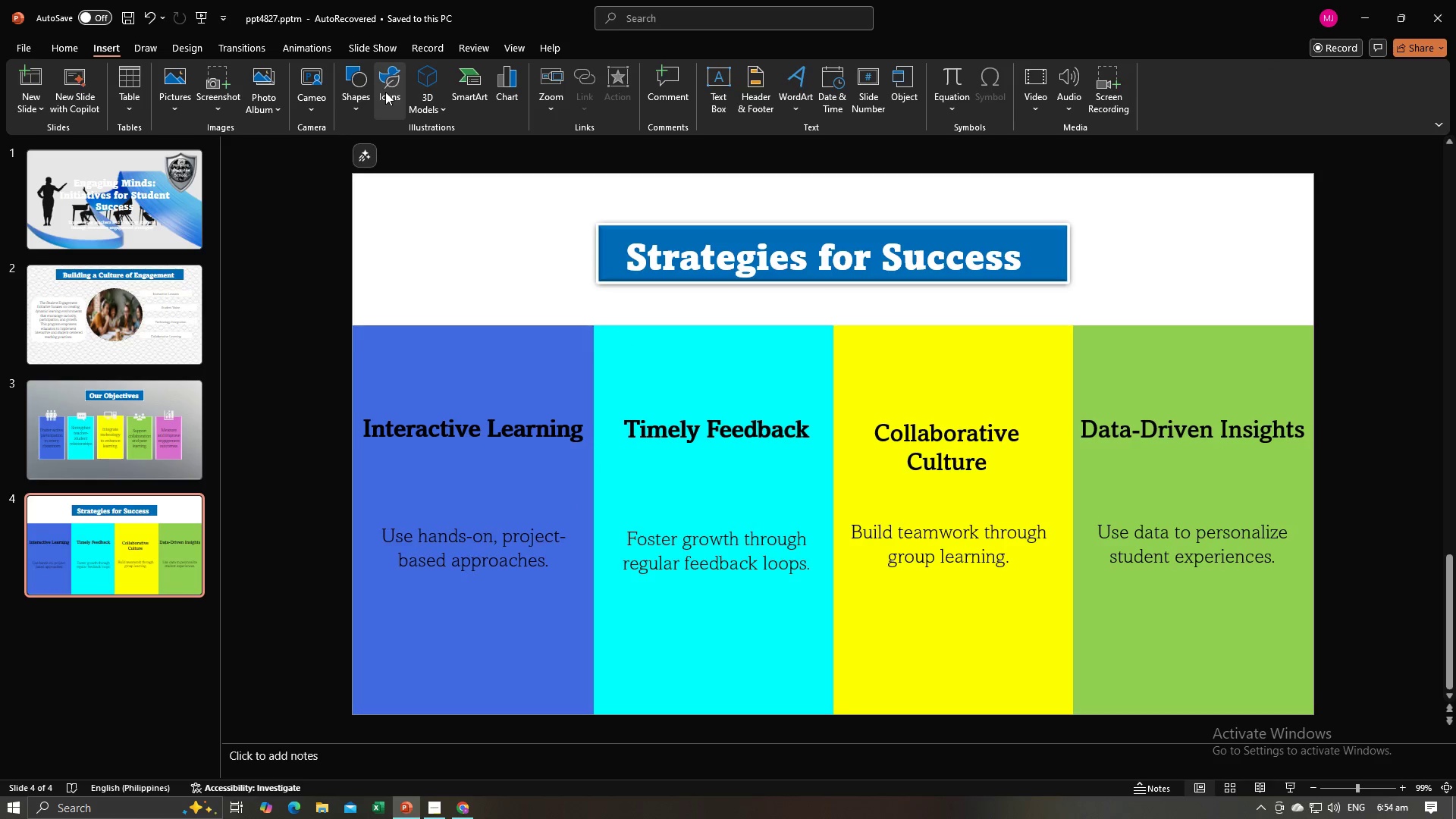 
left_click([385, 92])
 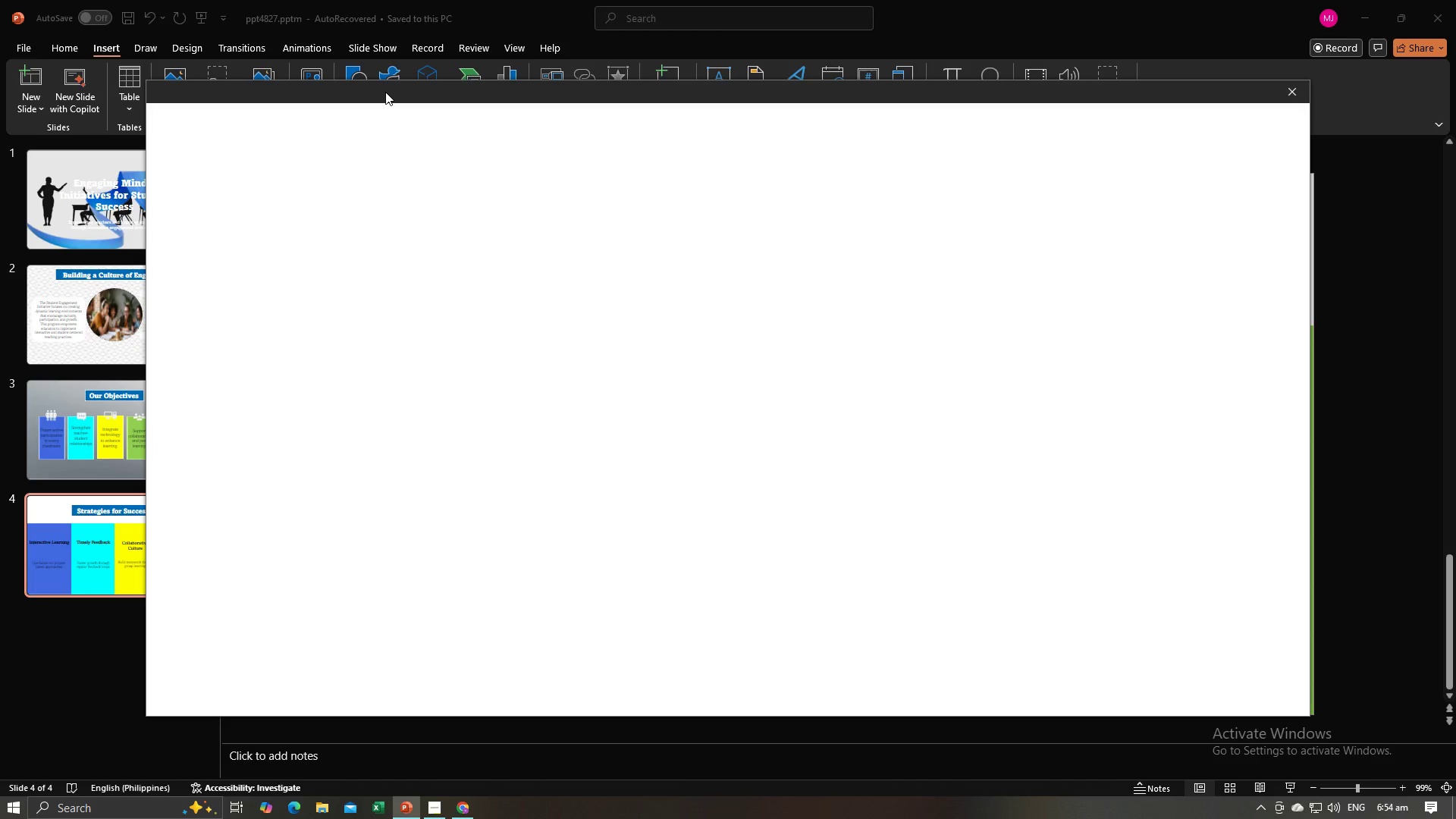 
key(Alt+Tab)
 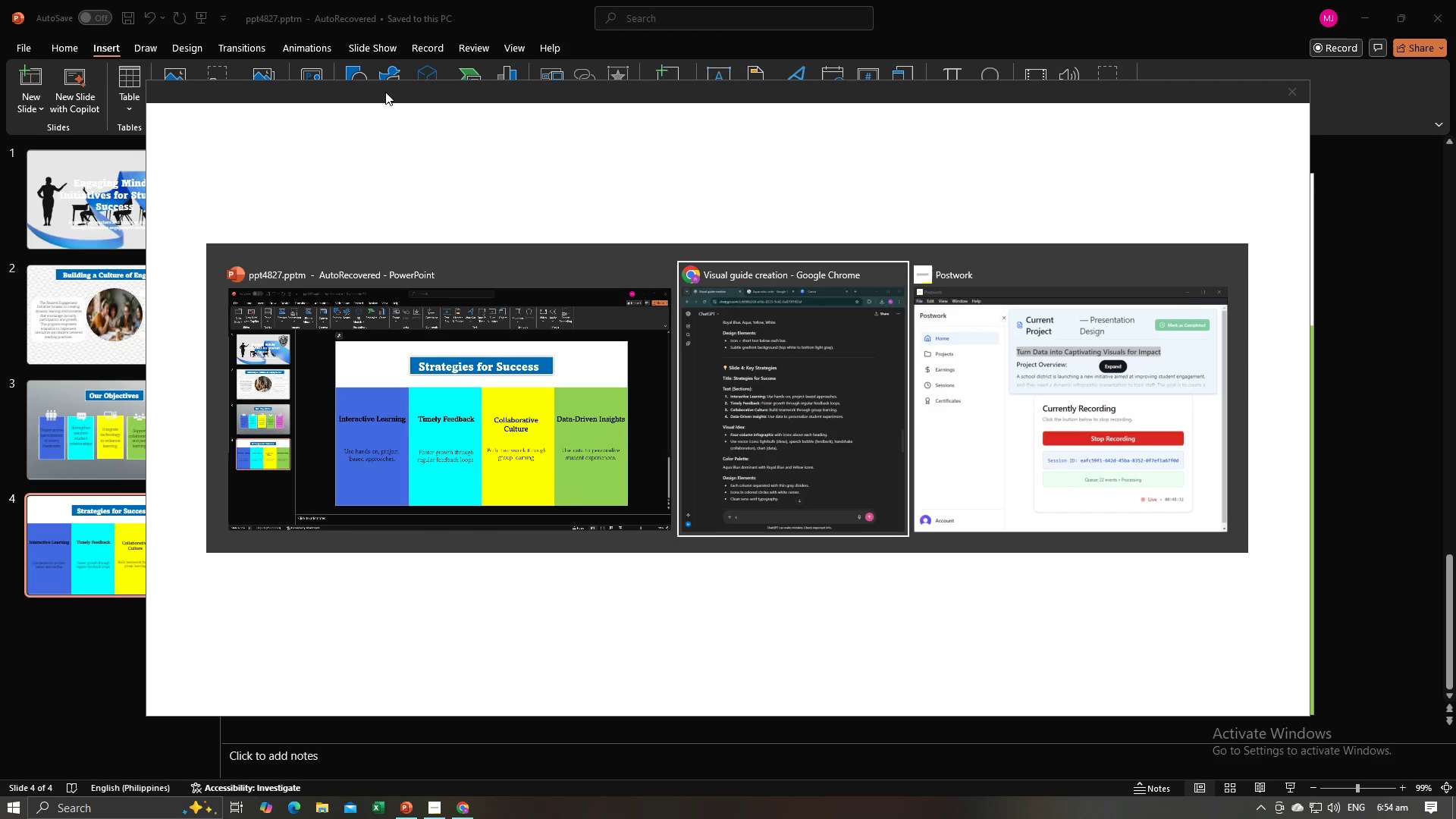 
key(Alt+Tab)